 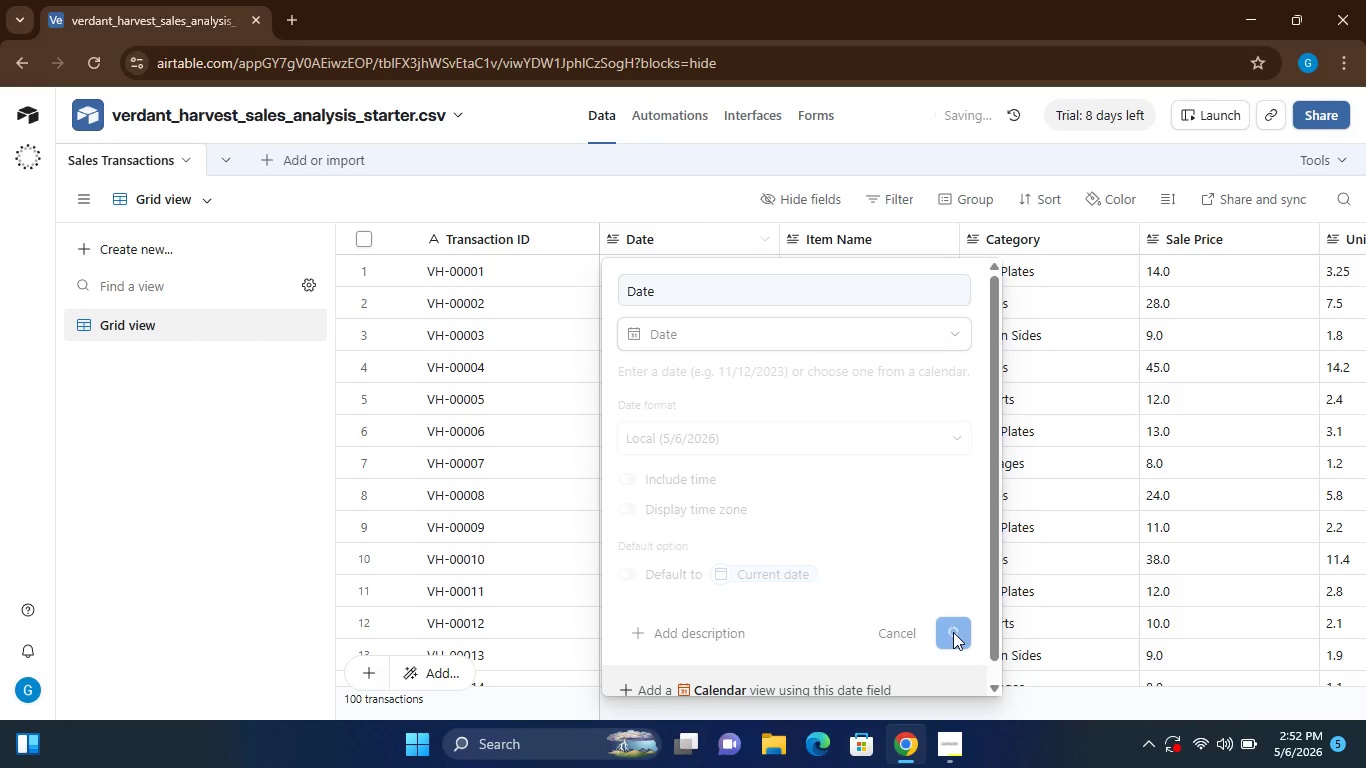 
left_click([859, 497])
 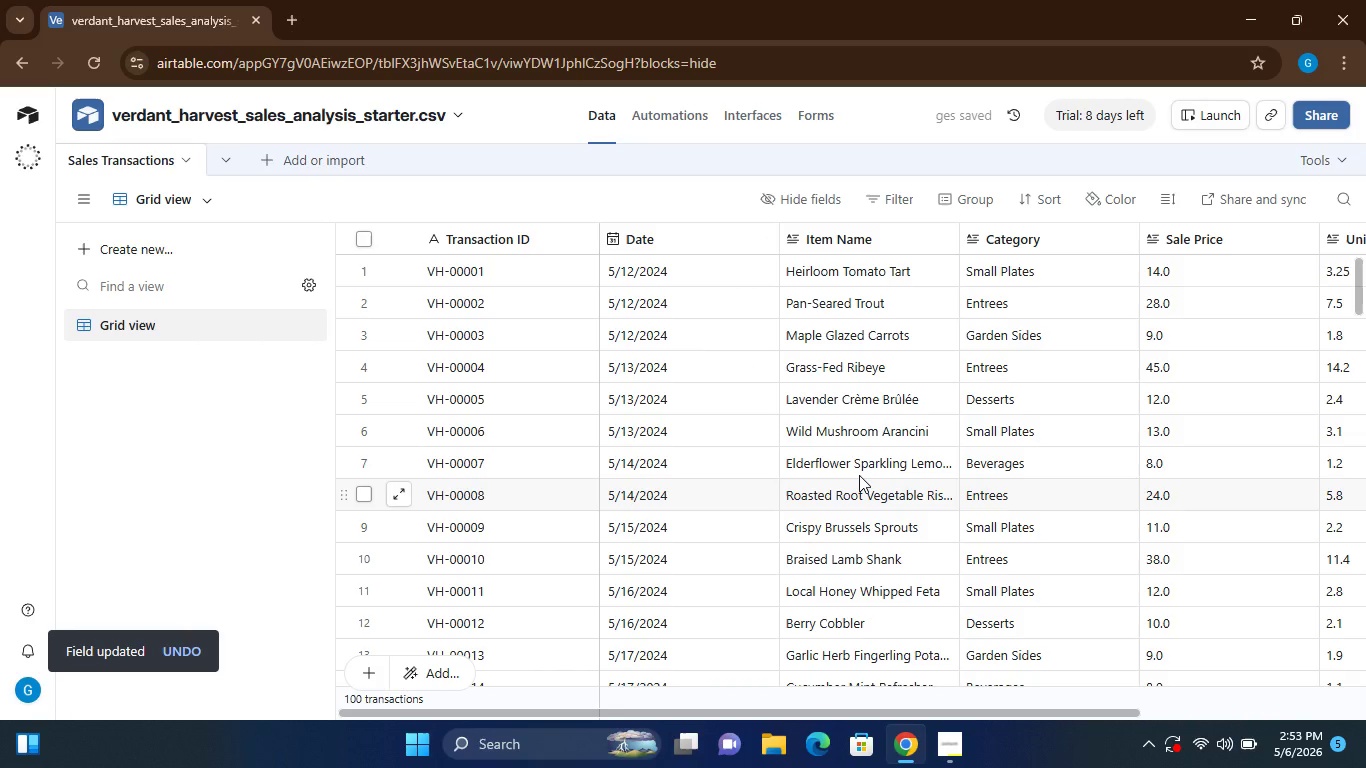 
left_click([946, 239])
 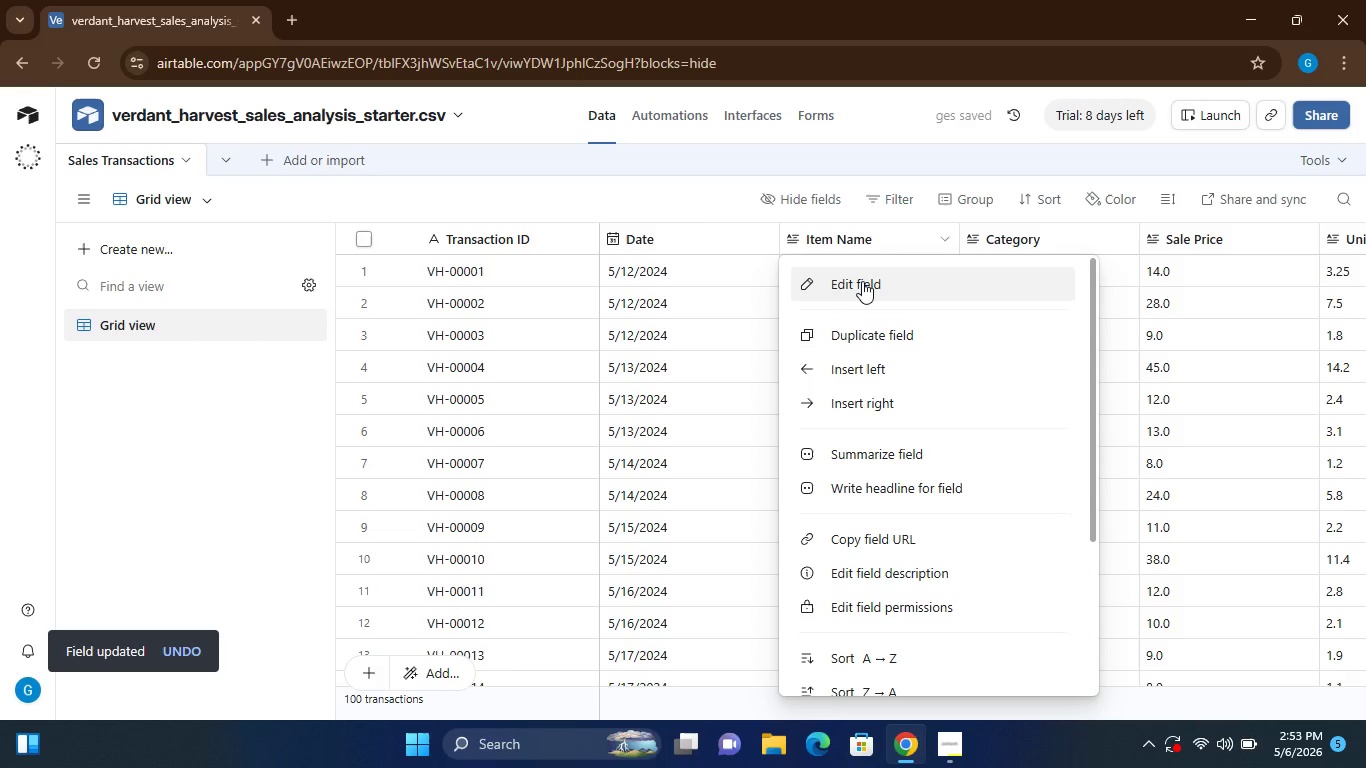 
left_click([862, 281])
 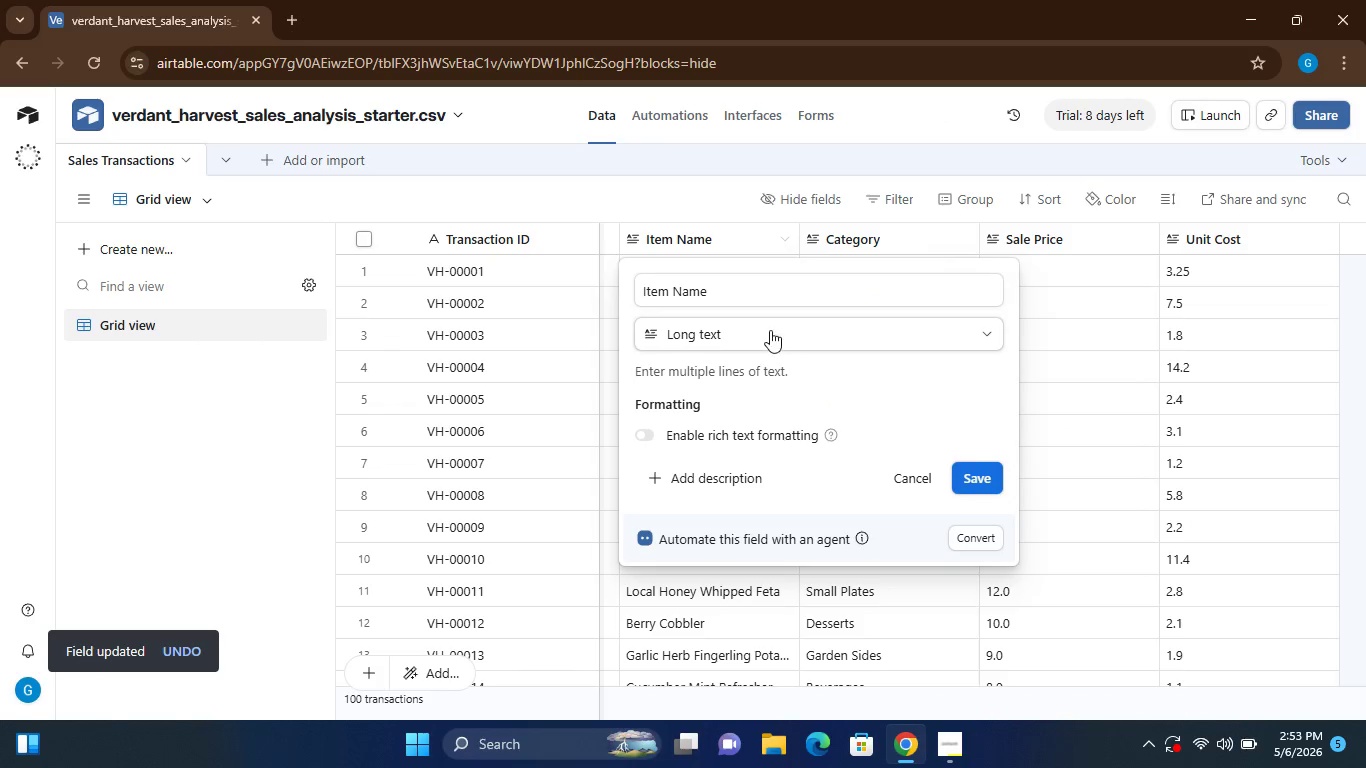 
left_click([771, 330])
 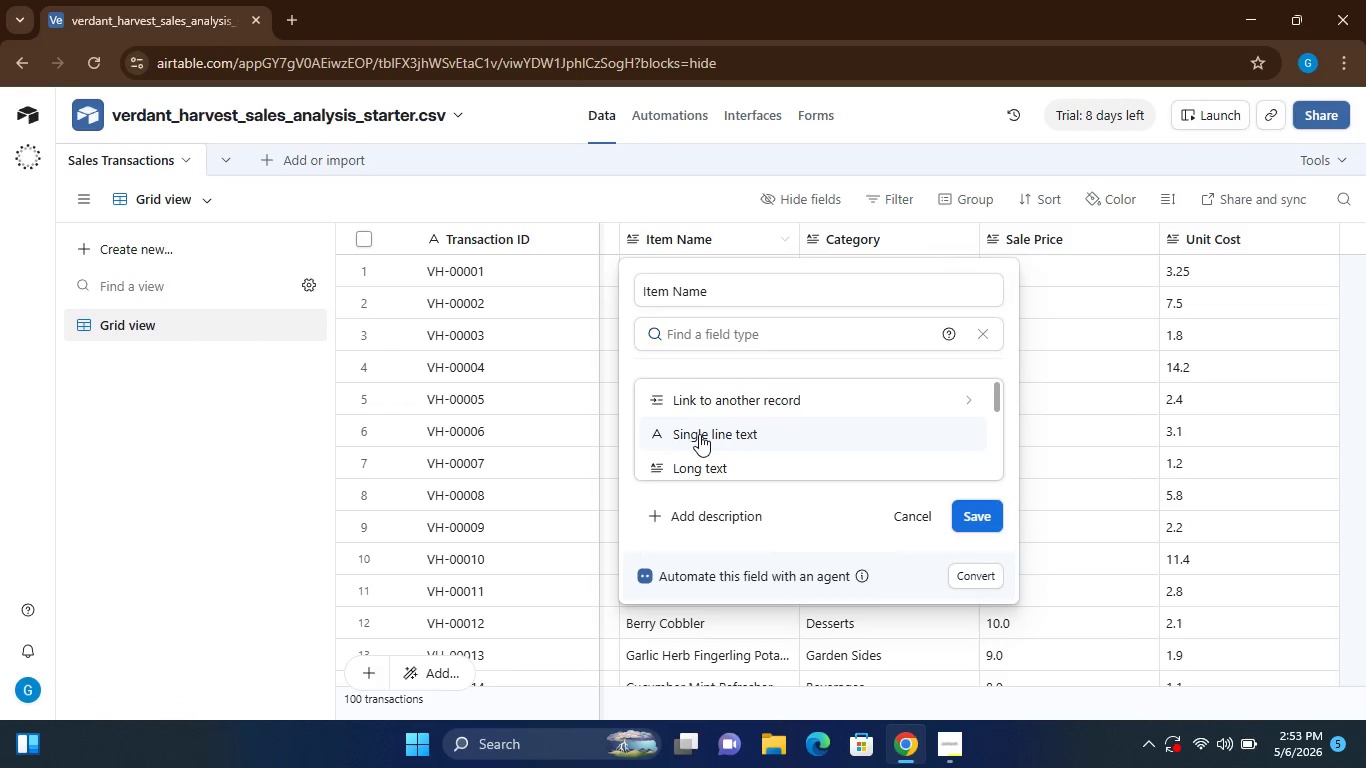 
left_click([699, 434])
 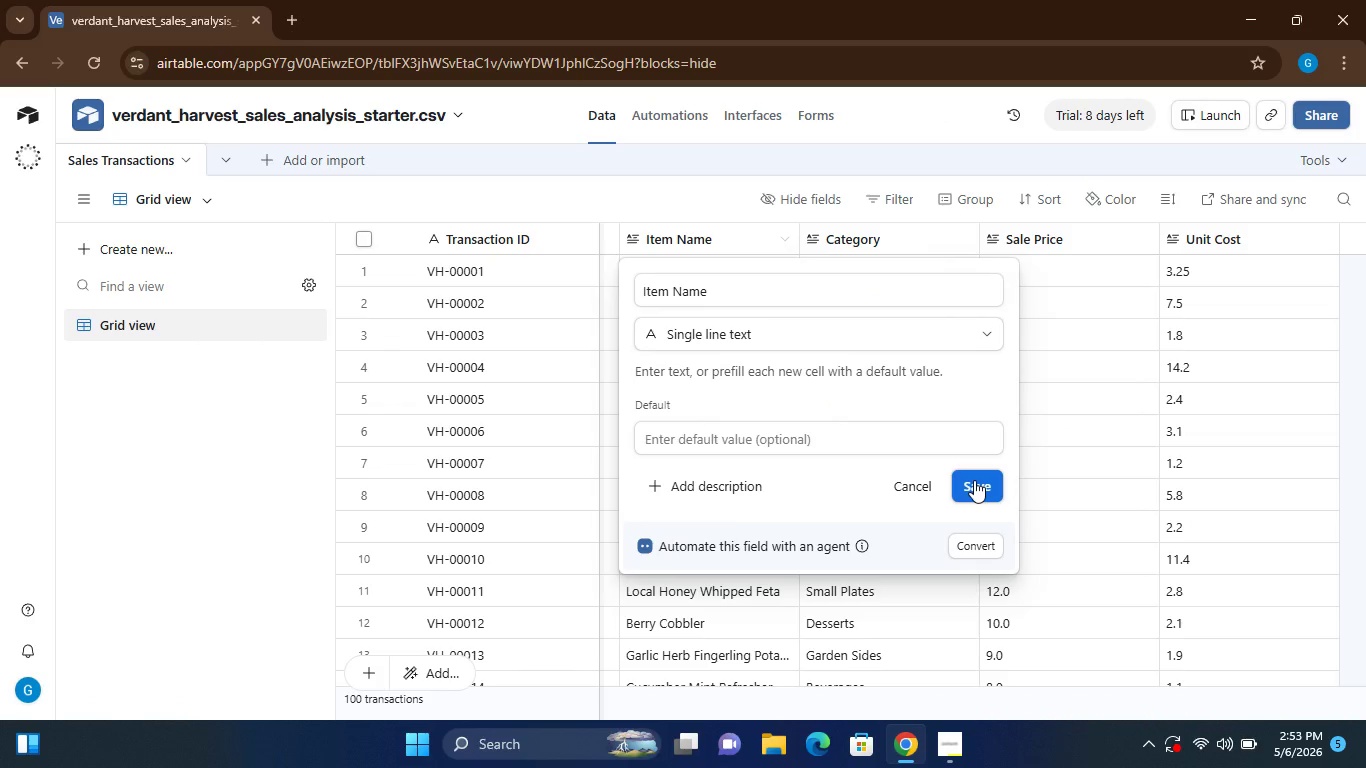 
left_click([974, 480])
 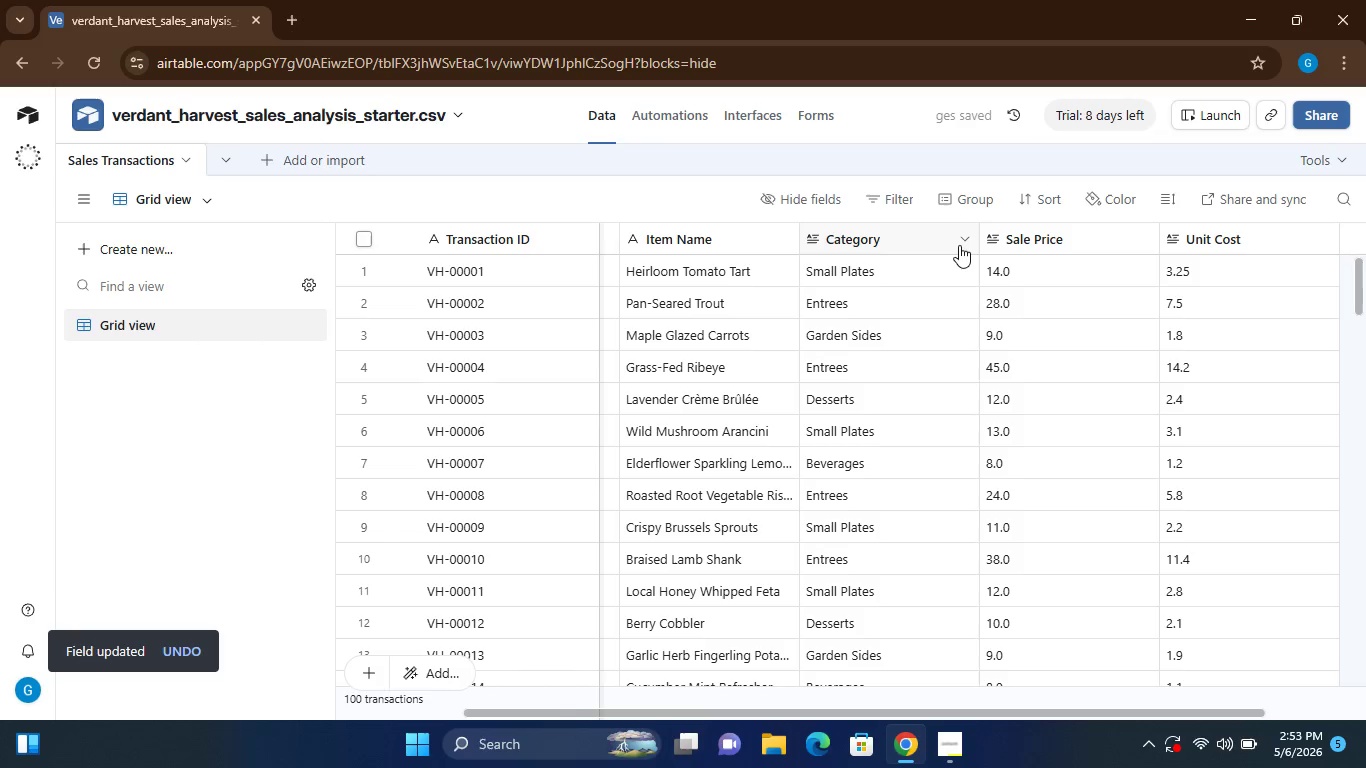 
wait(5.05)
 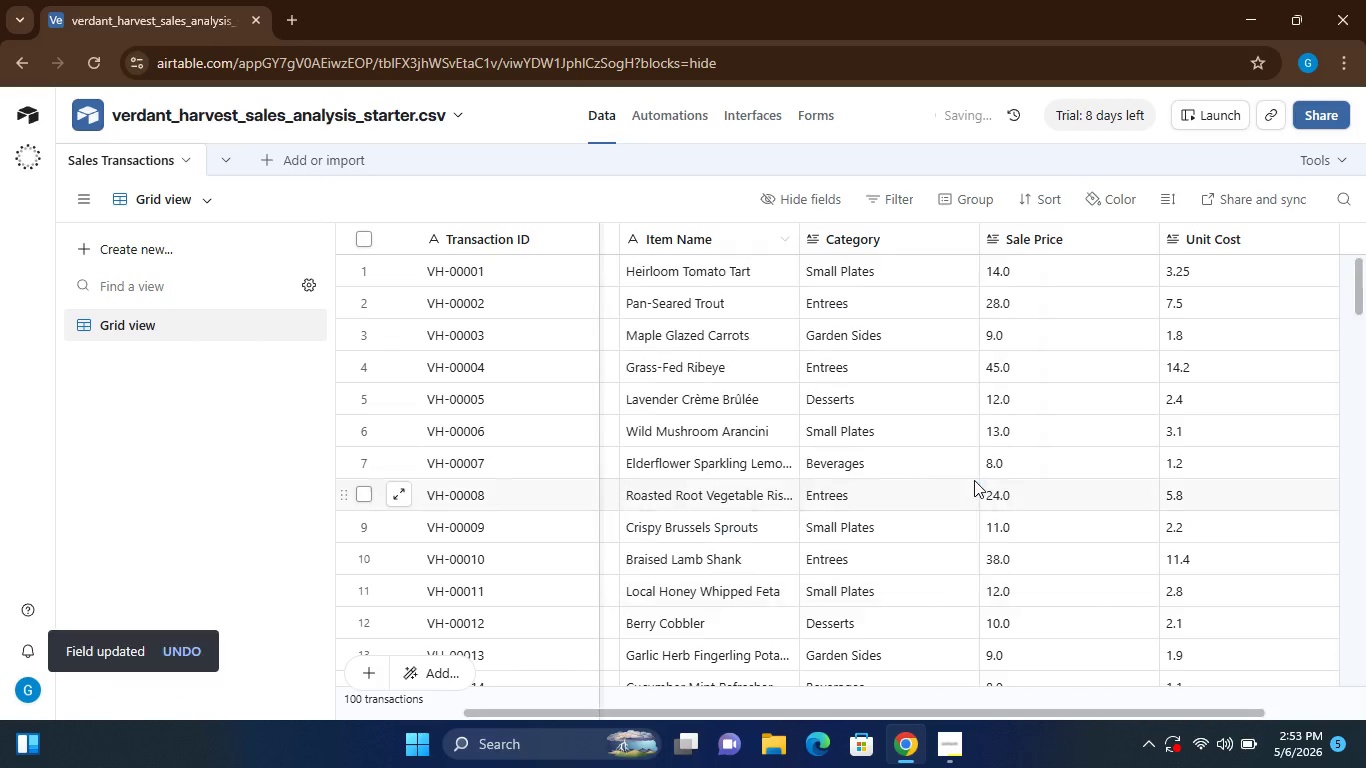 
left_click([959, 233])
 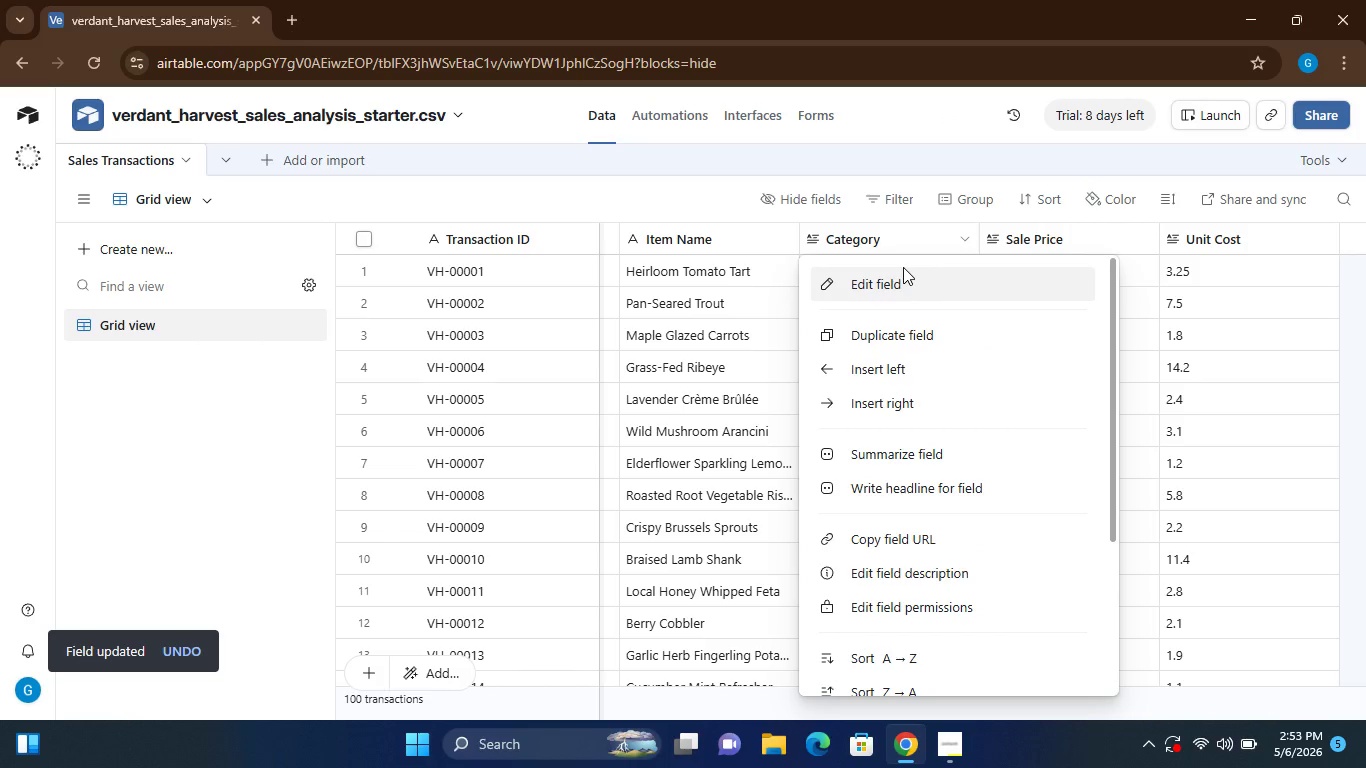 
left_click([877, 275])
 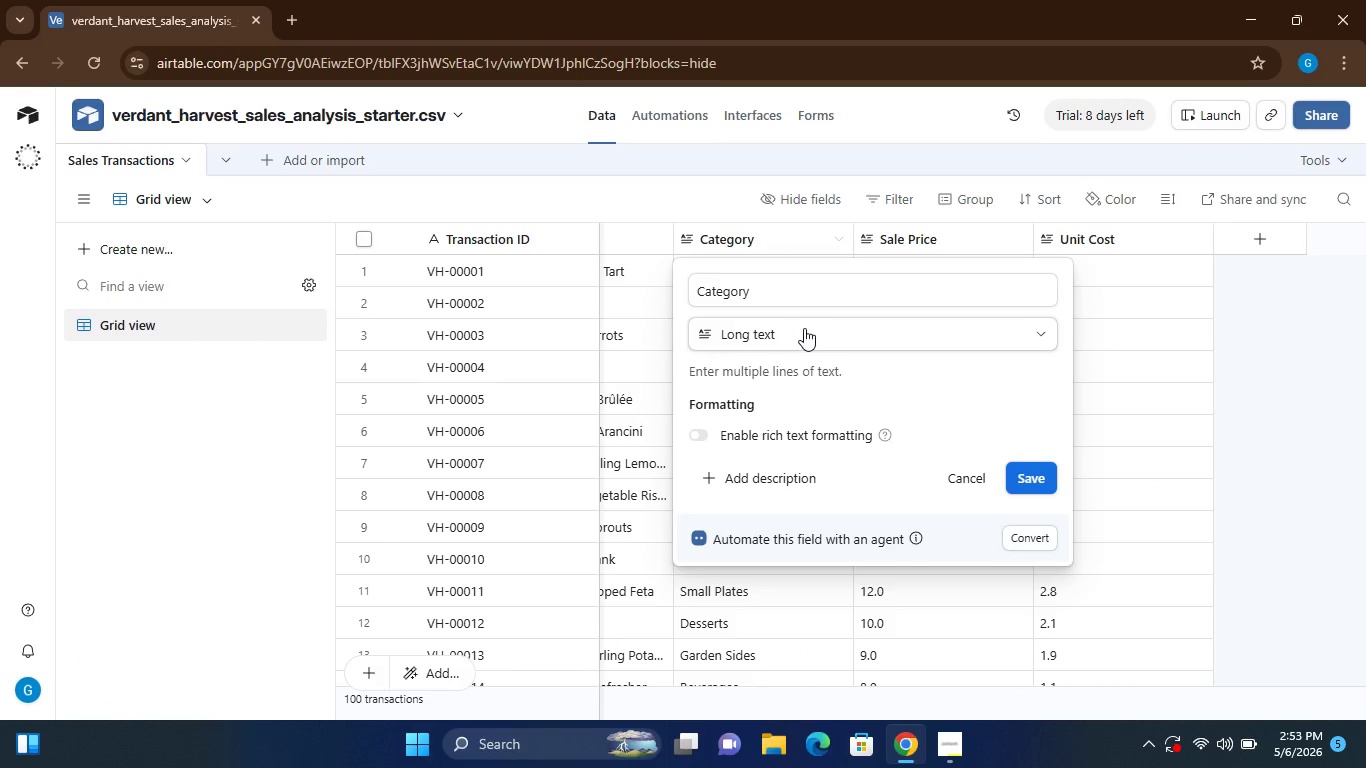 
left_click([804, 328])
 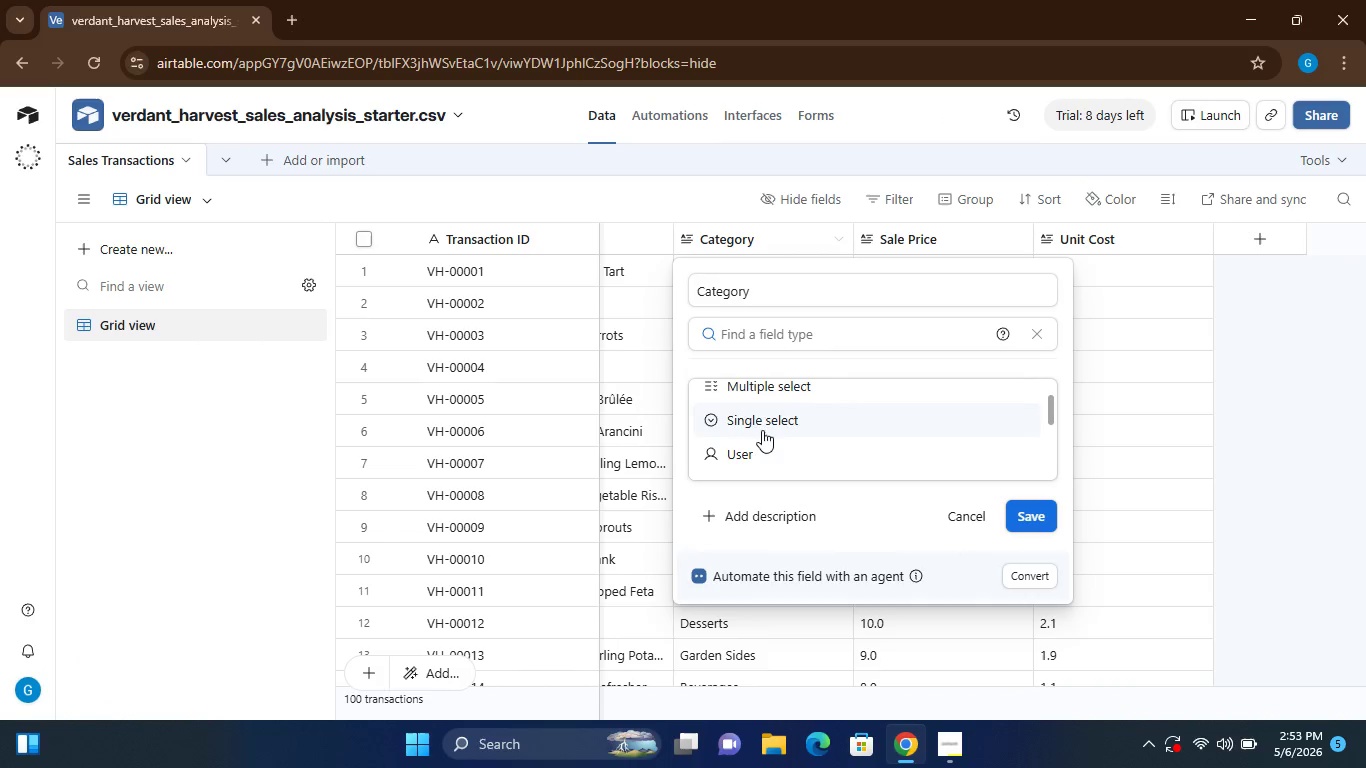 
left_click([756, 420])
 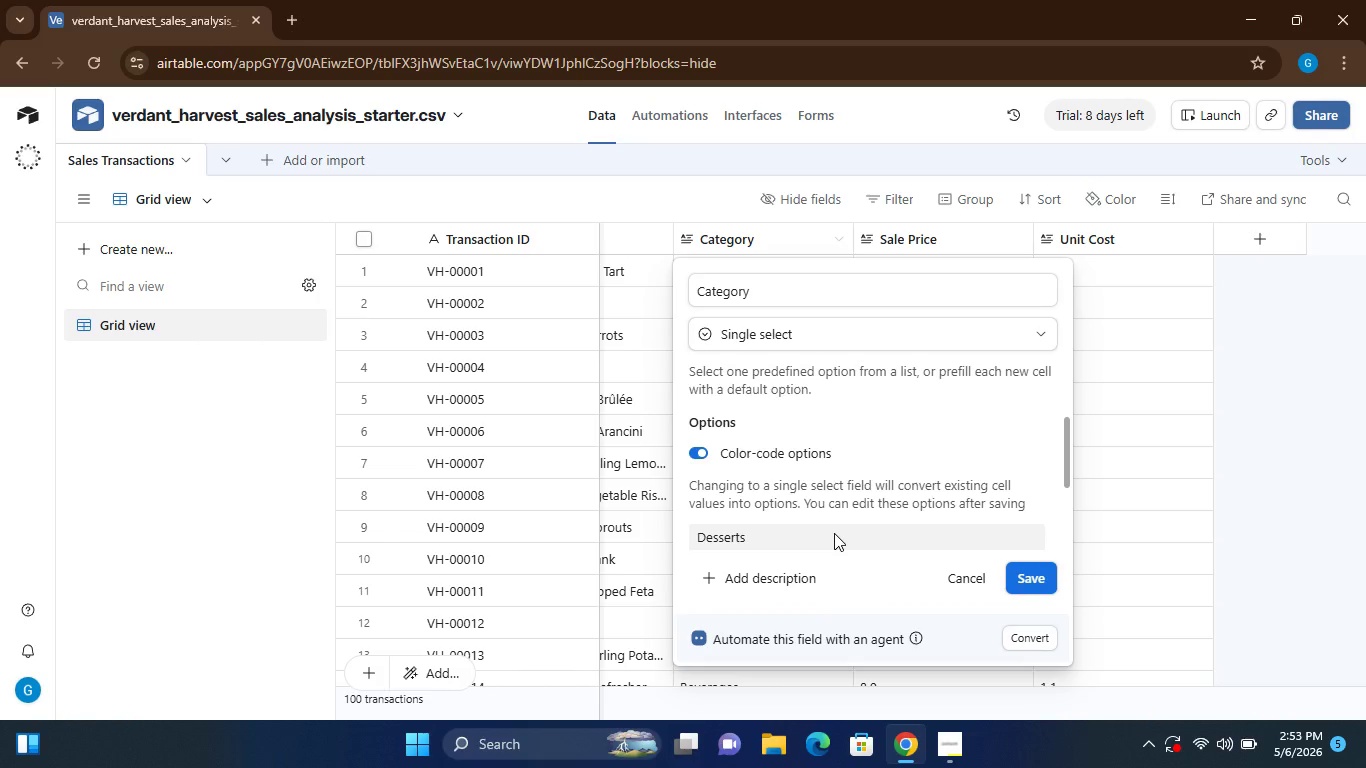 
left_click([836, 536])
 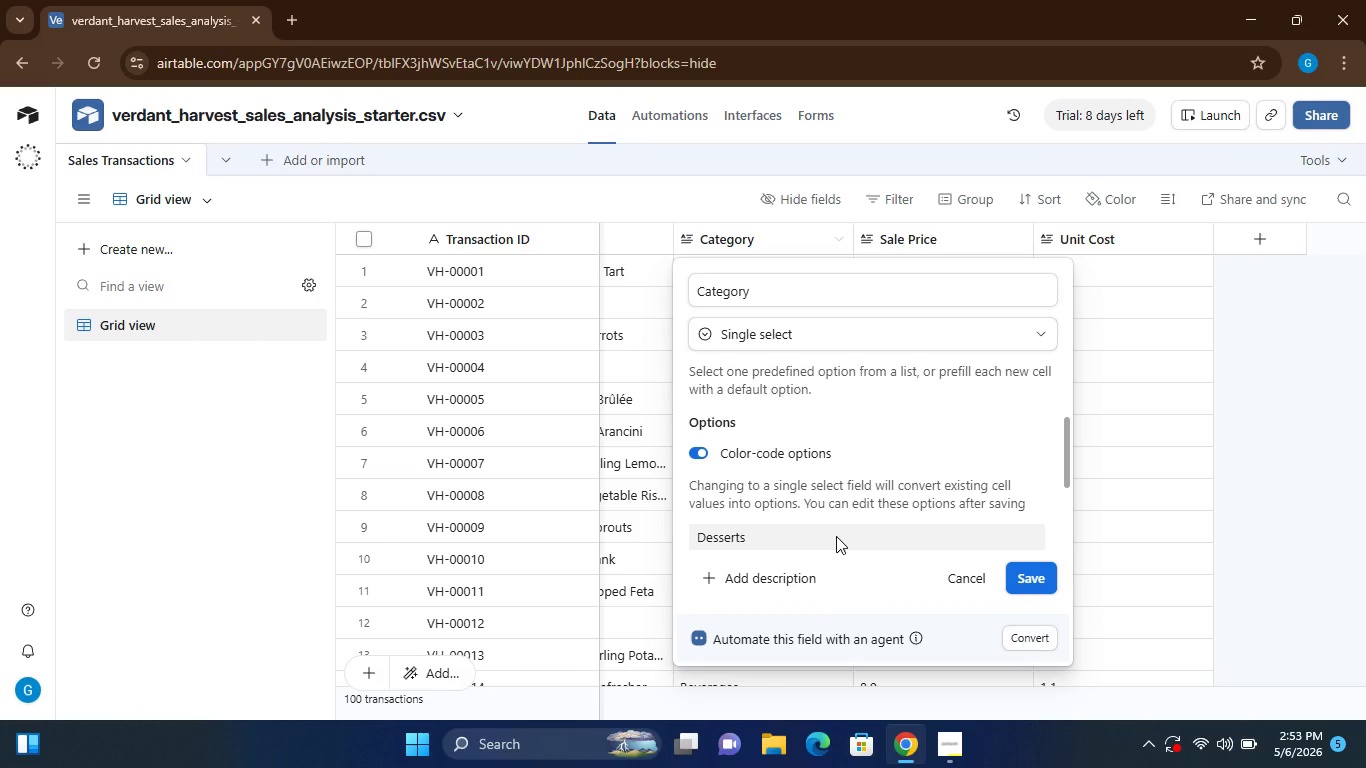 
left_click([836, 536])
 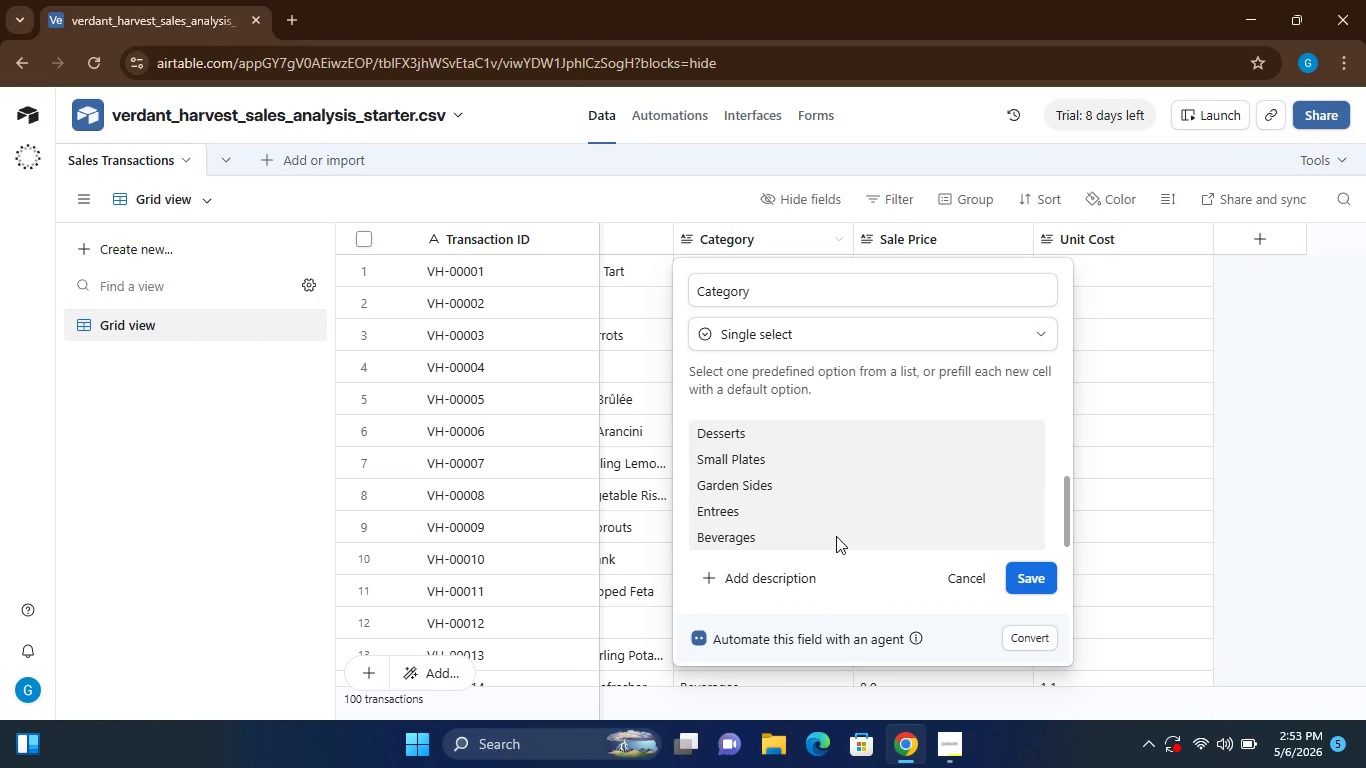 
wait(10.27)
 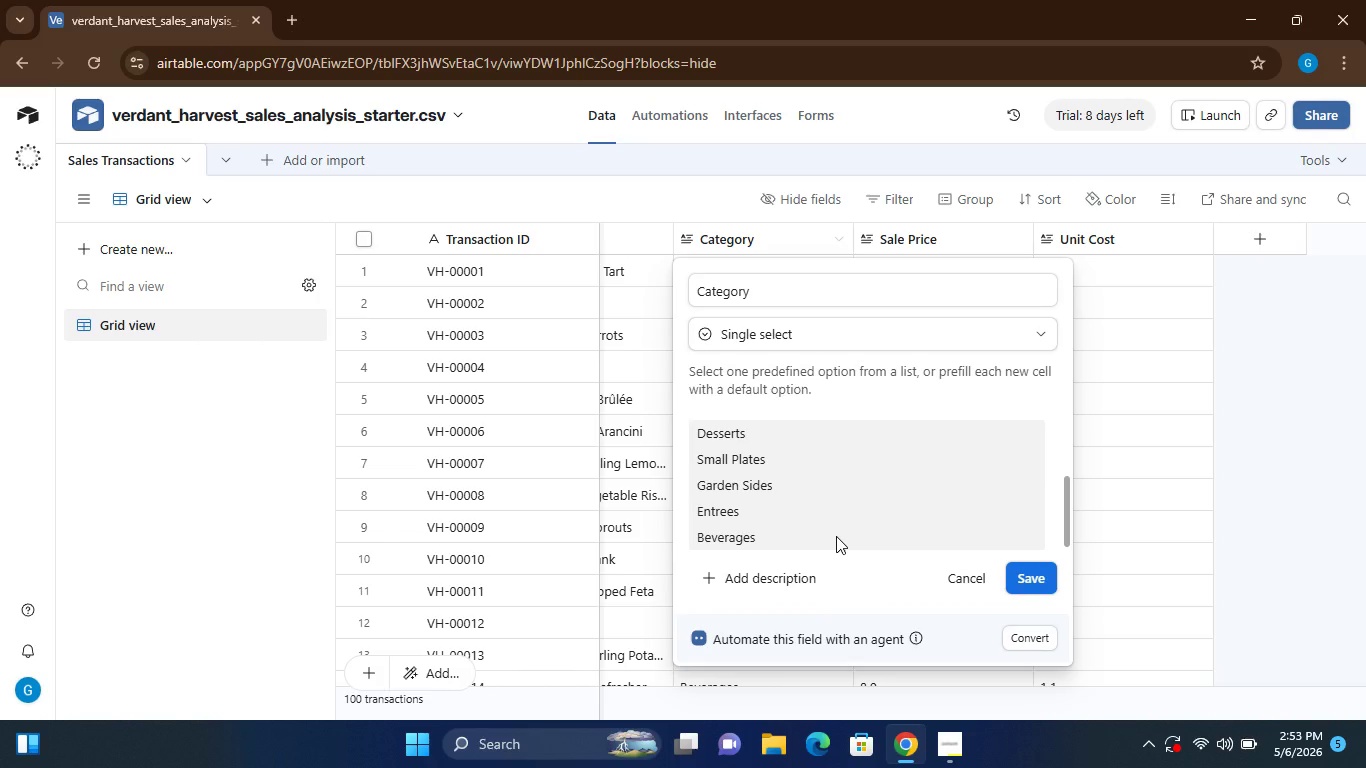 
left_click([1025, 579])
 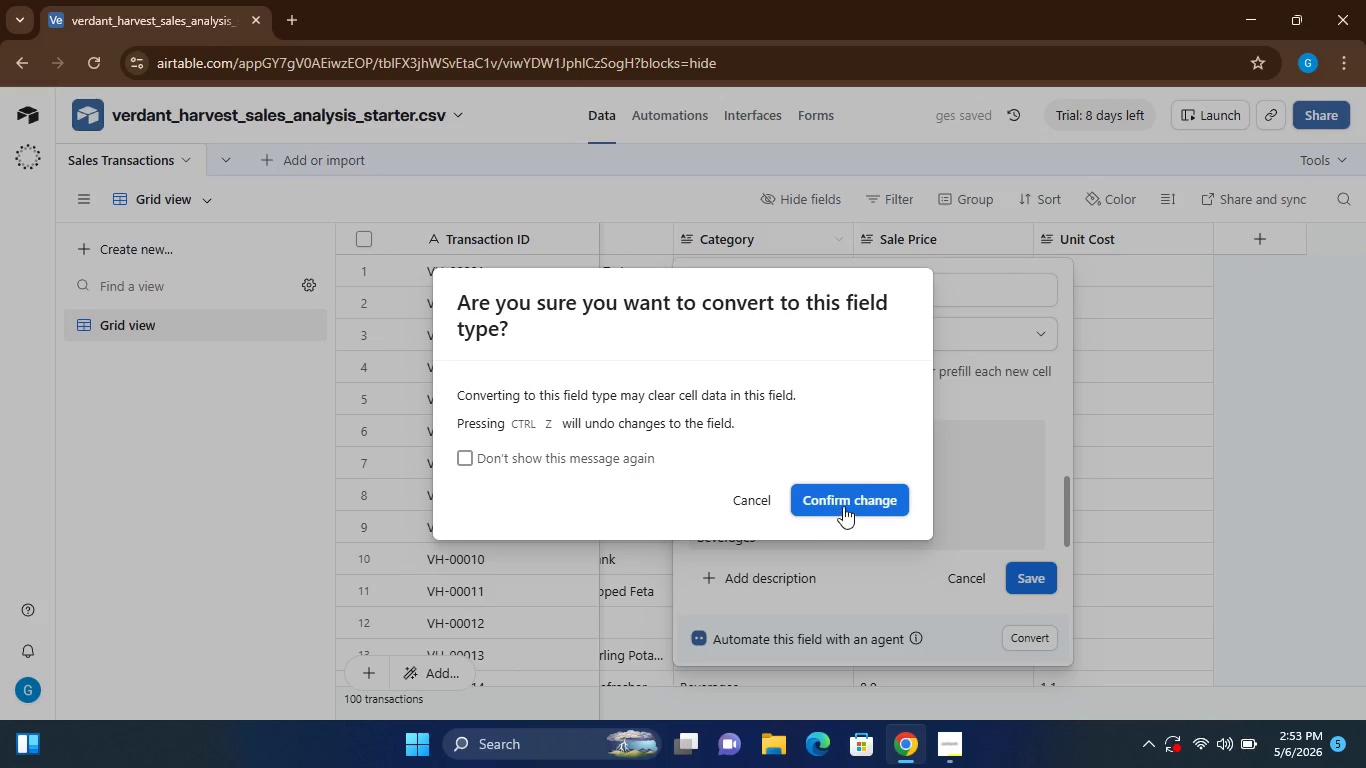 
left_click([844, 503])
 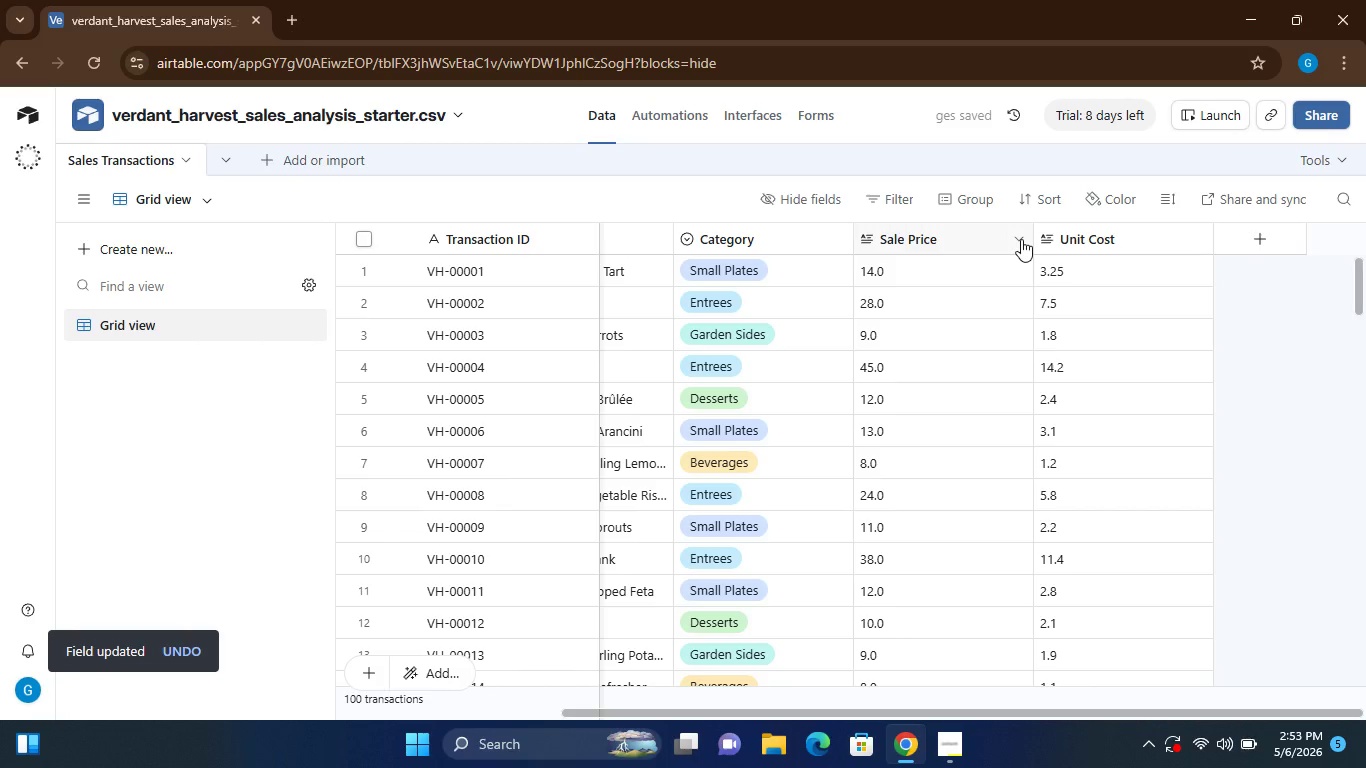 
wait(6.0)
 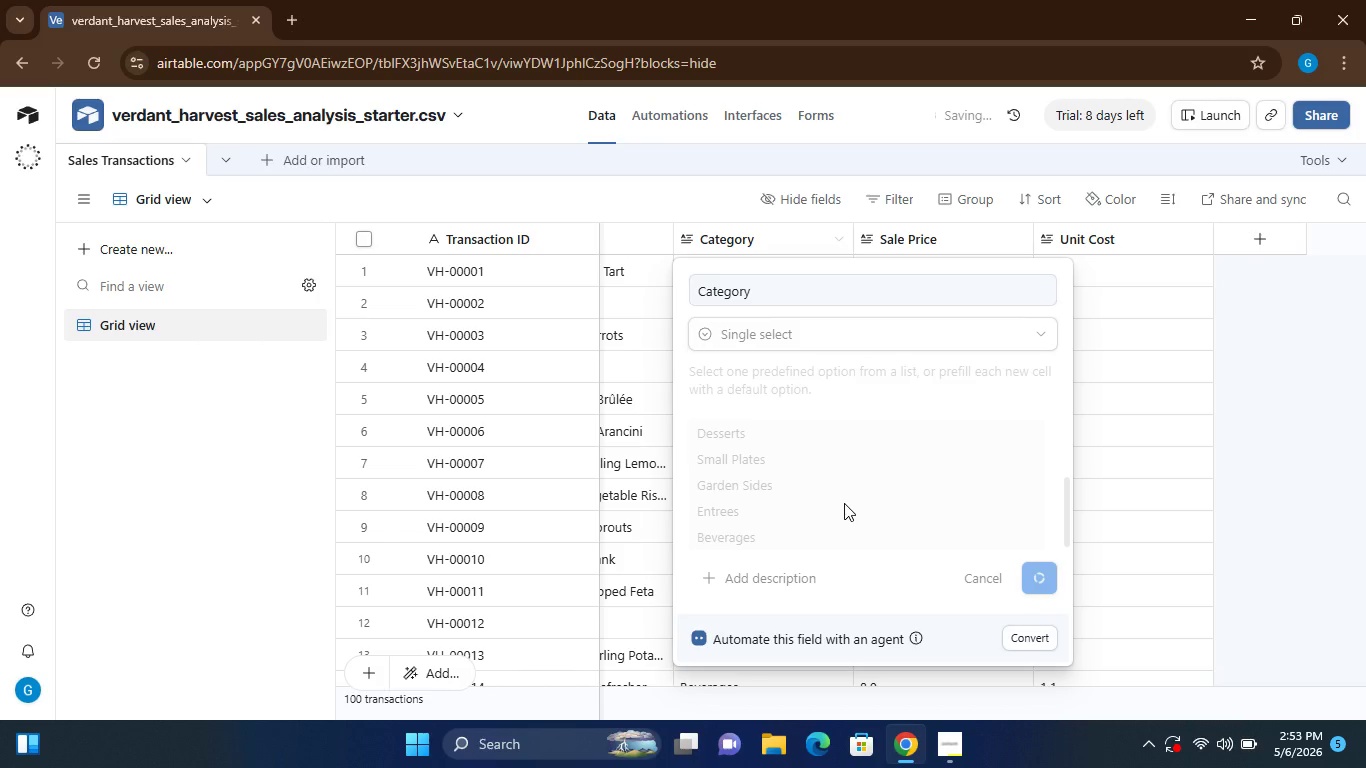 
left_click([1020, 238])
 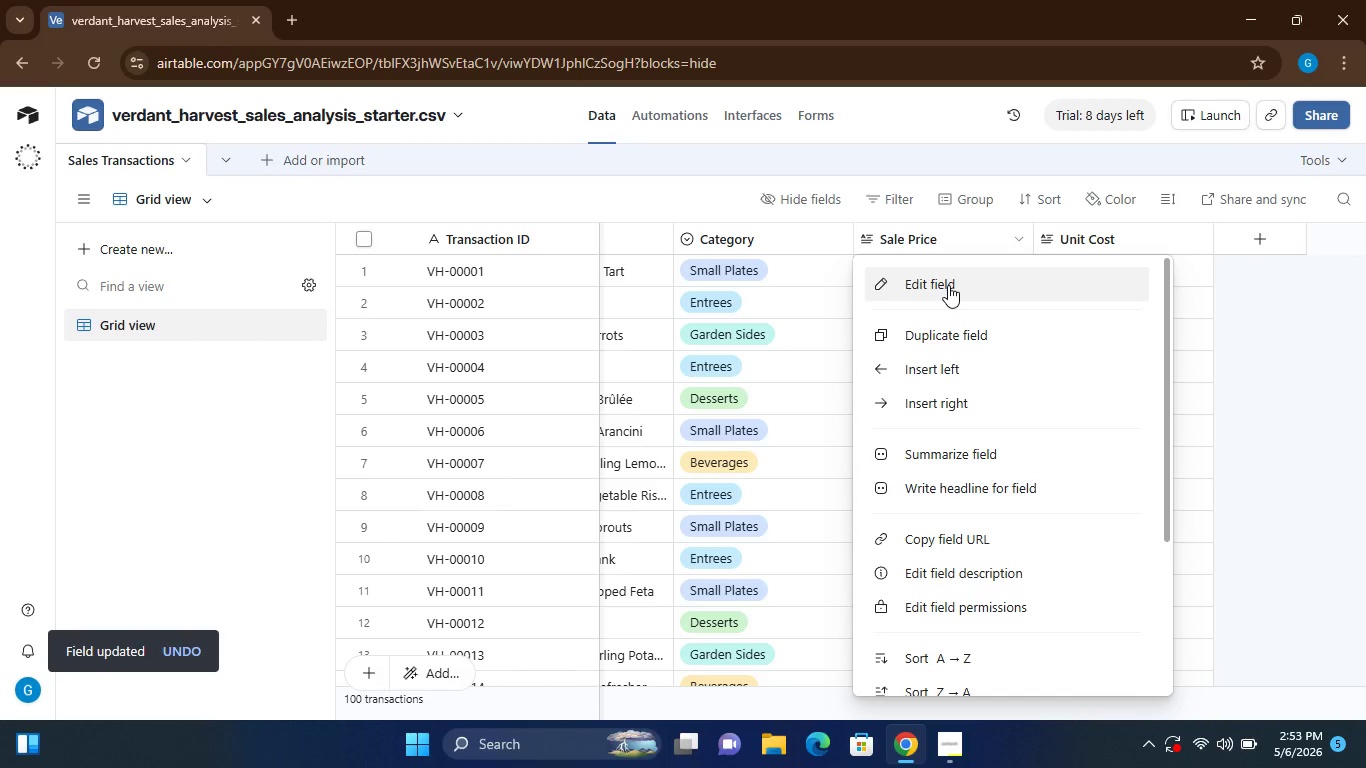 
left_click([948, 285])
 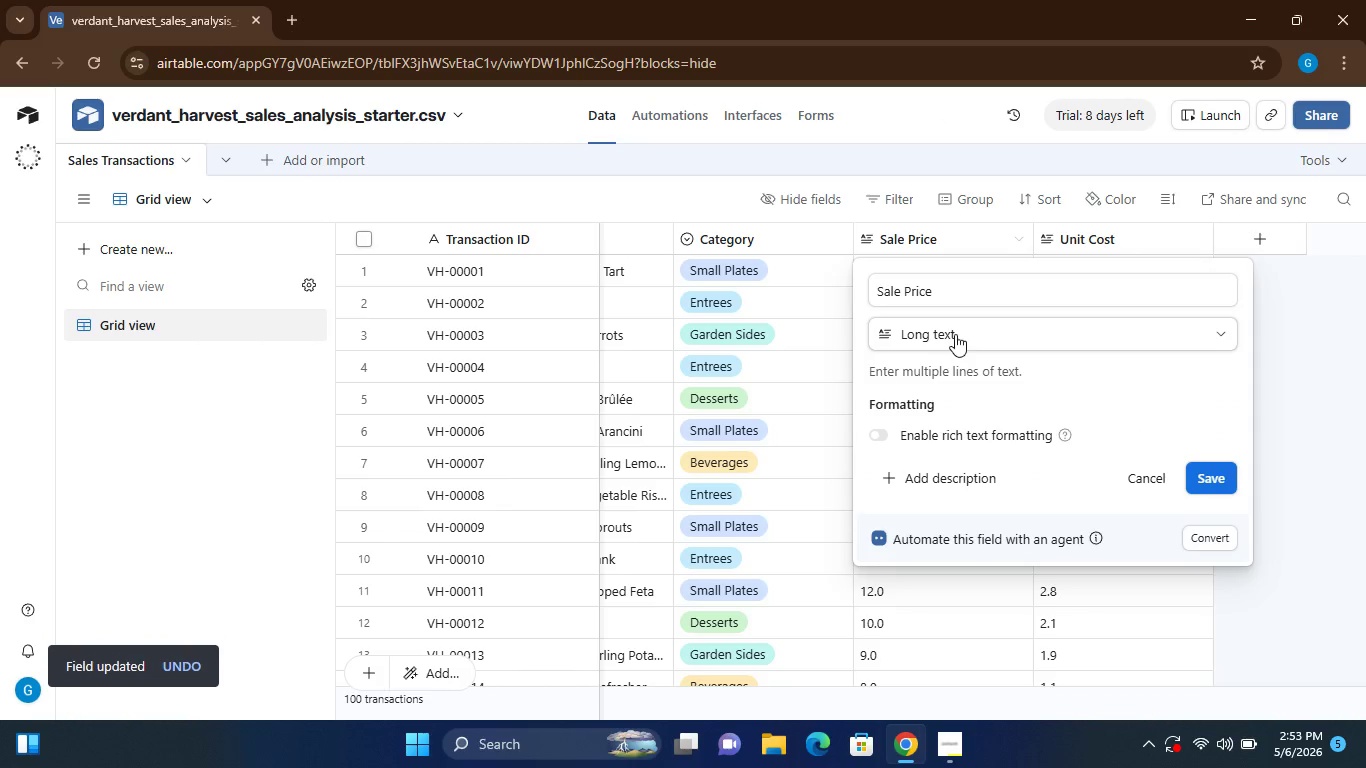 
left_click([955, 334])
 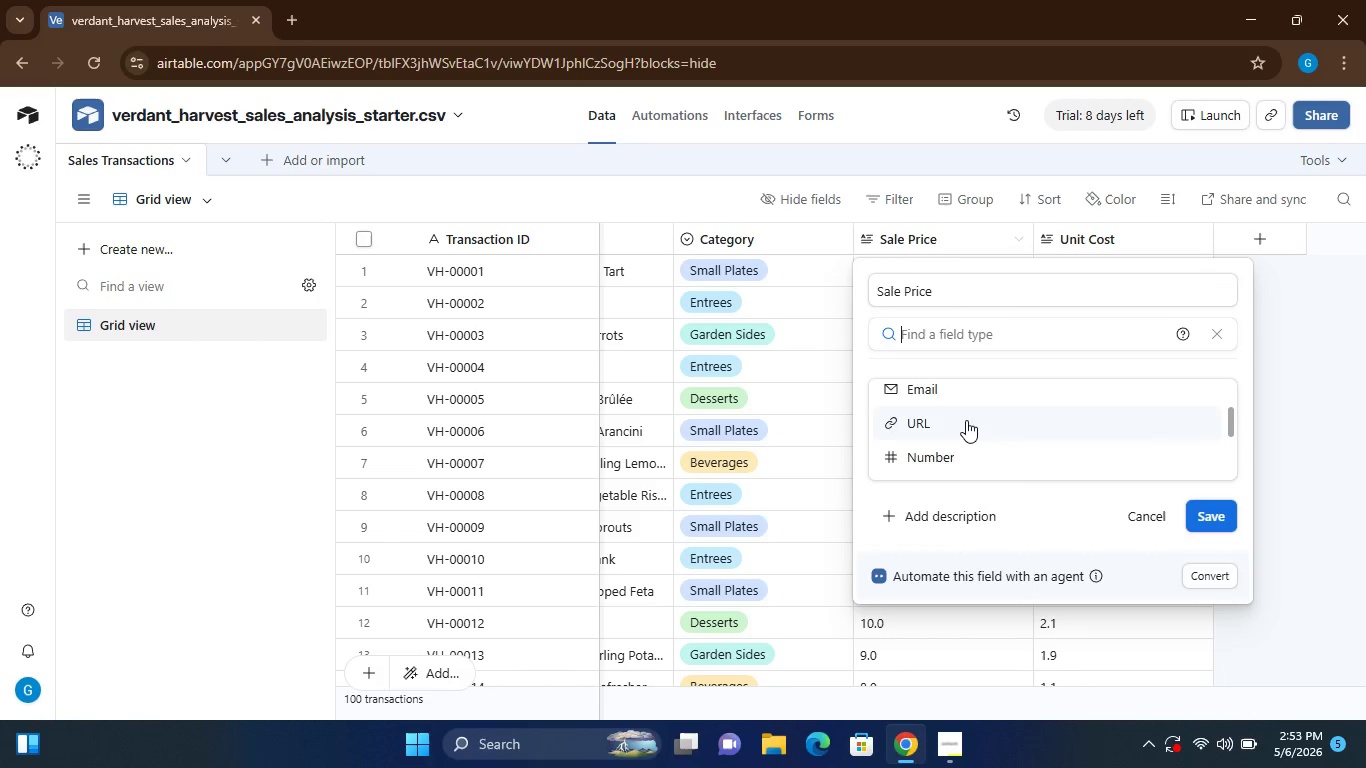 
wait(7.16)
 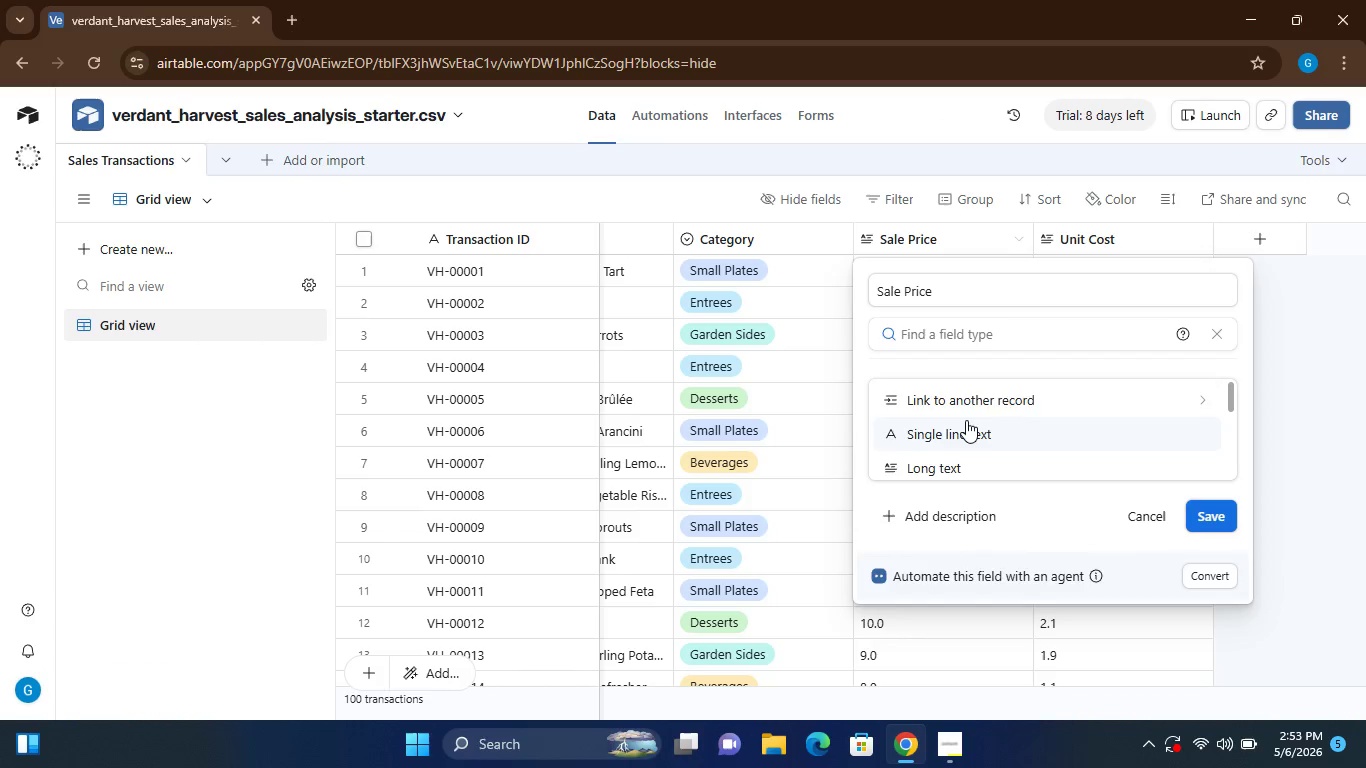 
left_click([942, 422])
 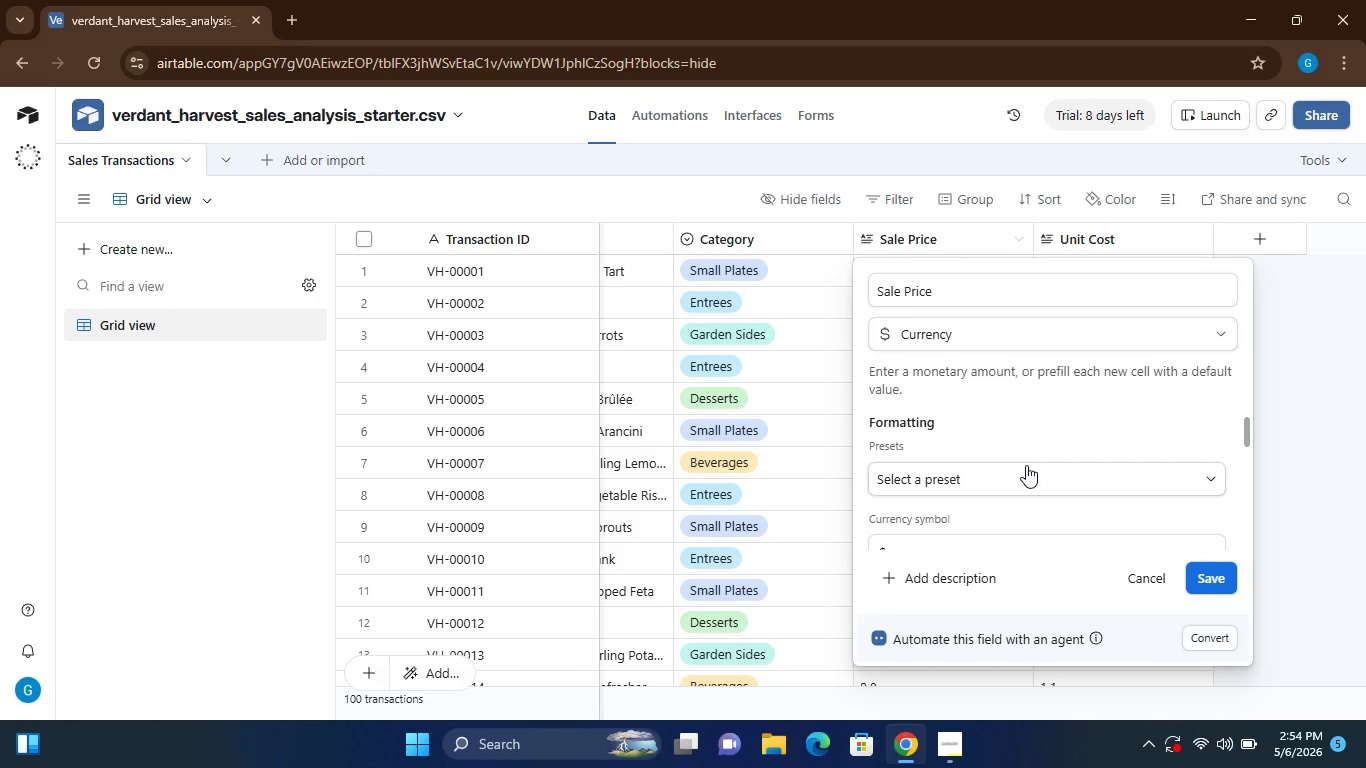 
wait(15.07)
 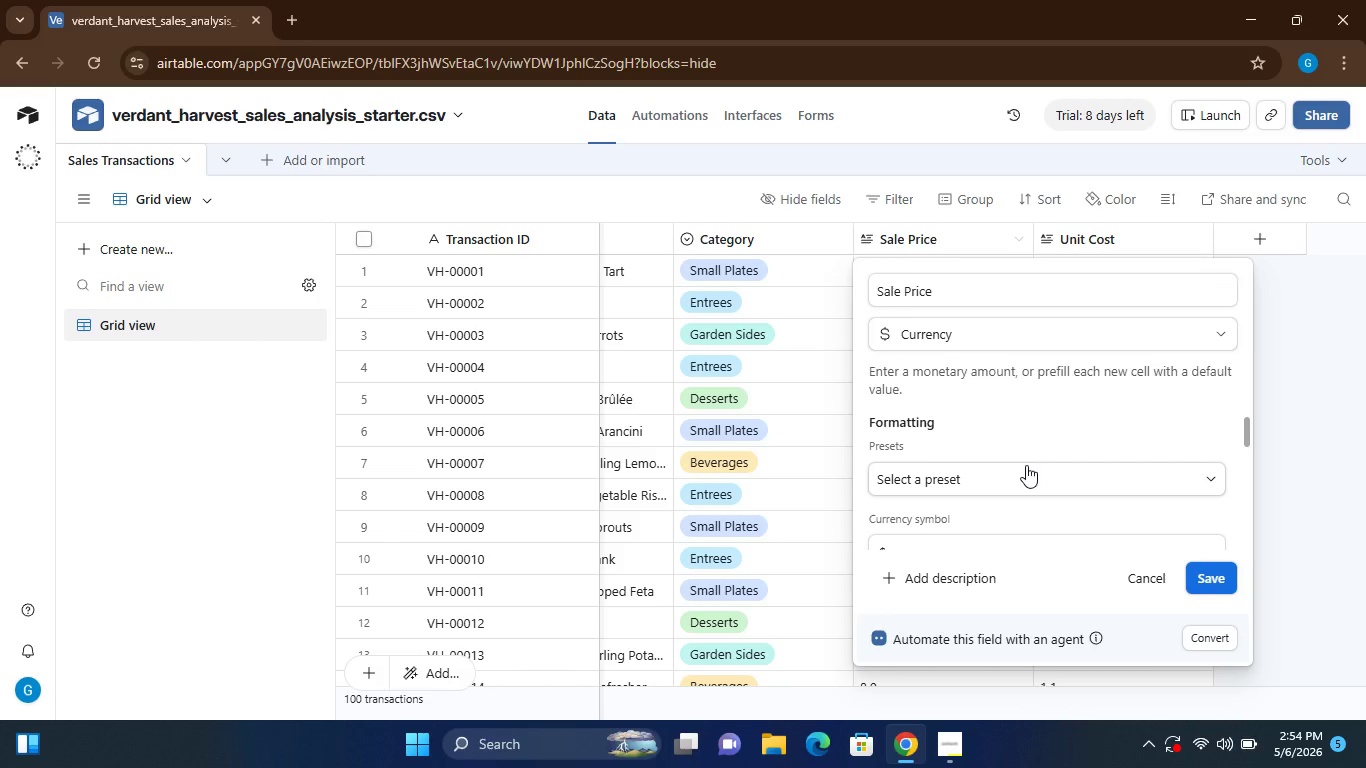 
mouse_move([1112, 483])
 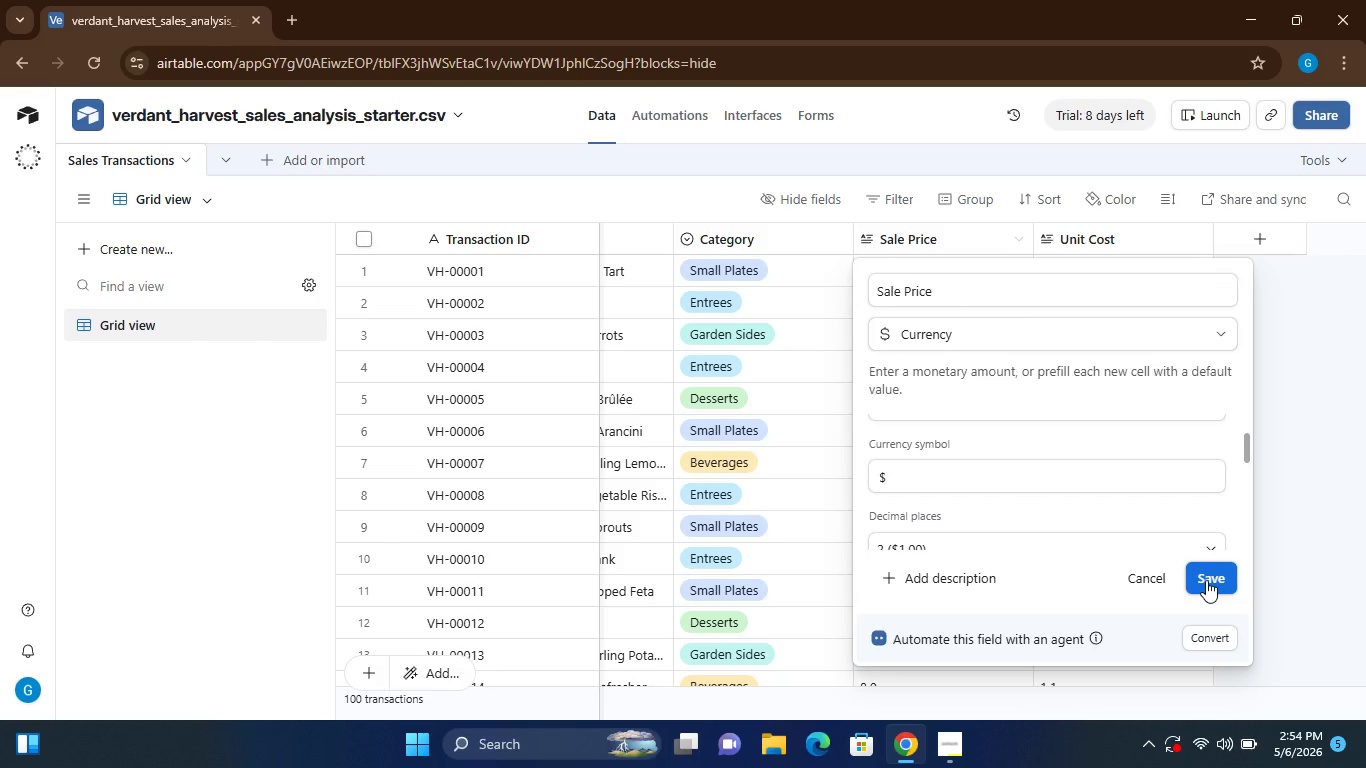 
left_click([1206, 580])
 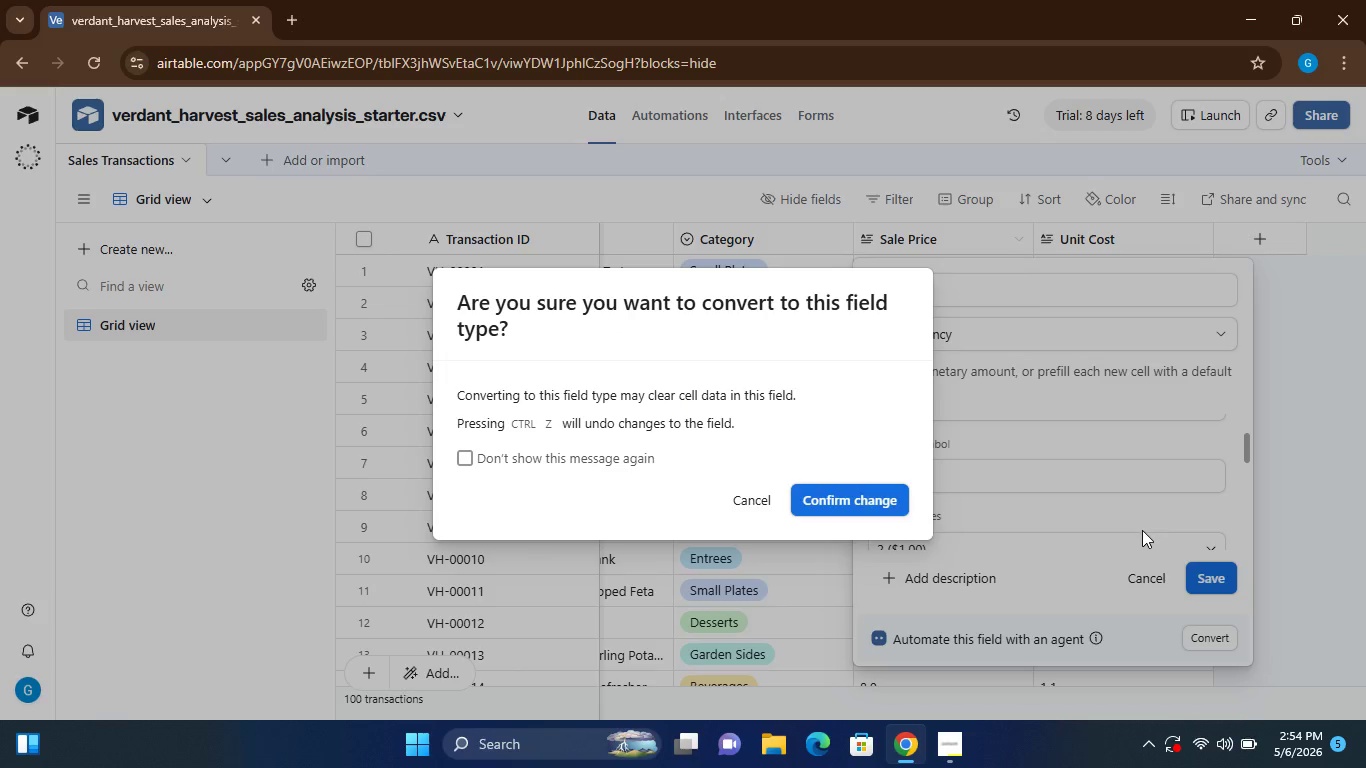 
wait(11.72)
 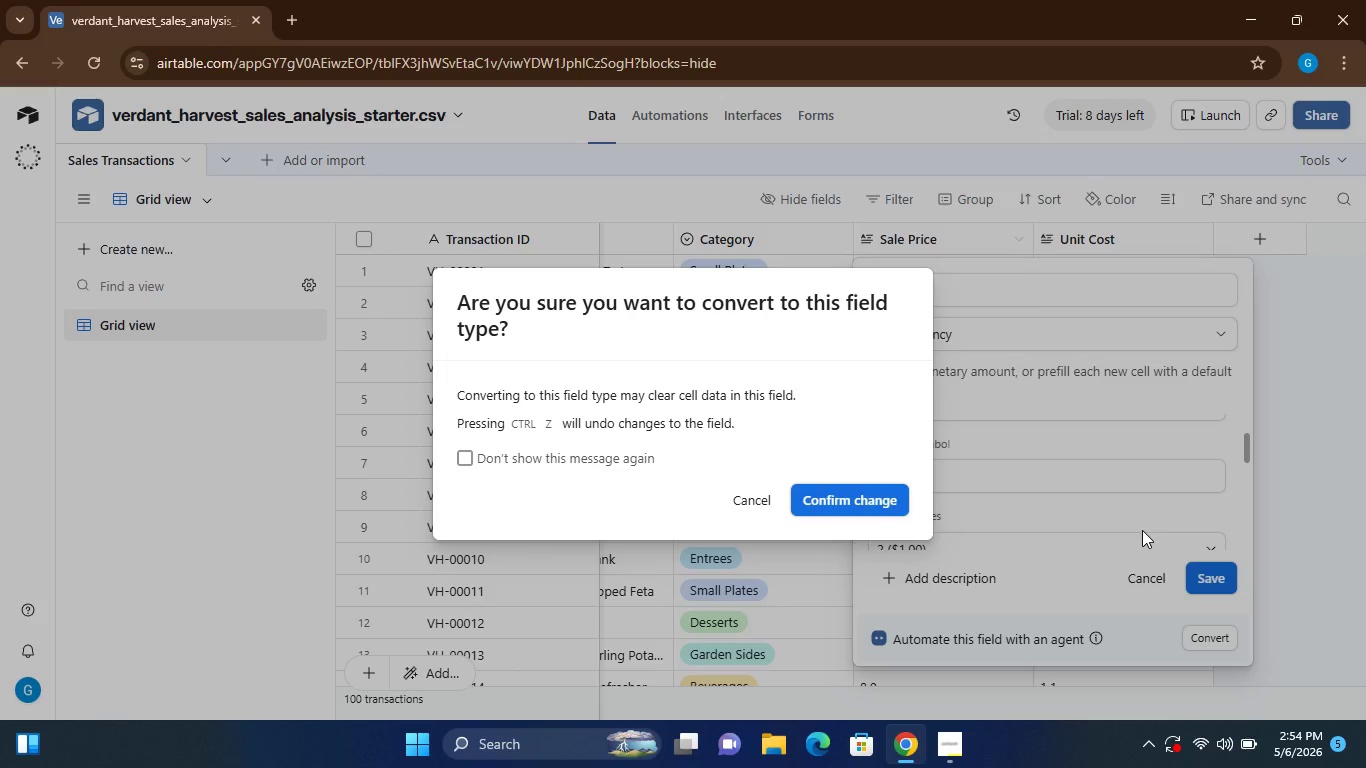 
left_click([881, 496])
 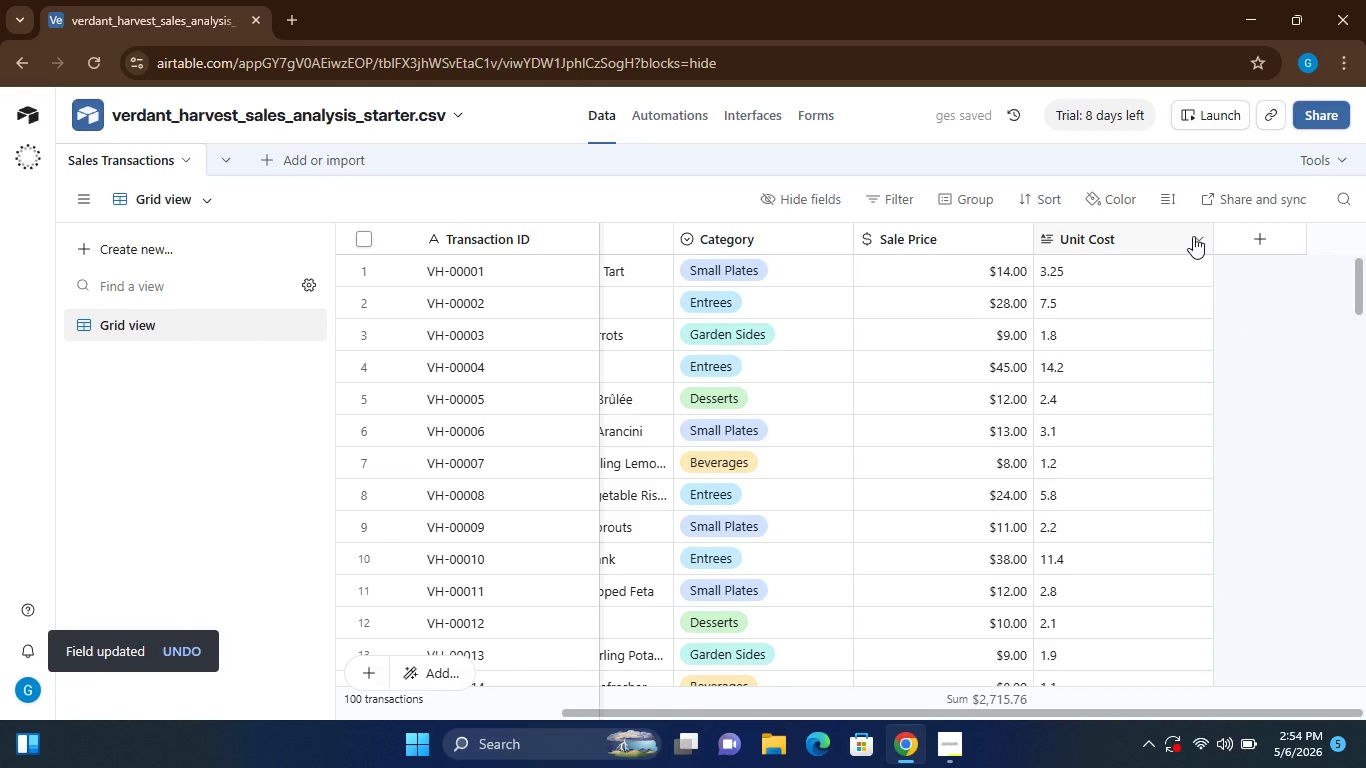 
wait(7.55)
 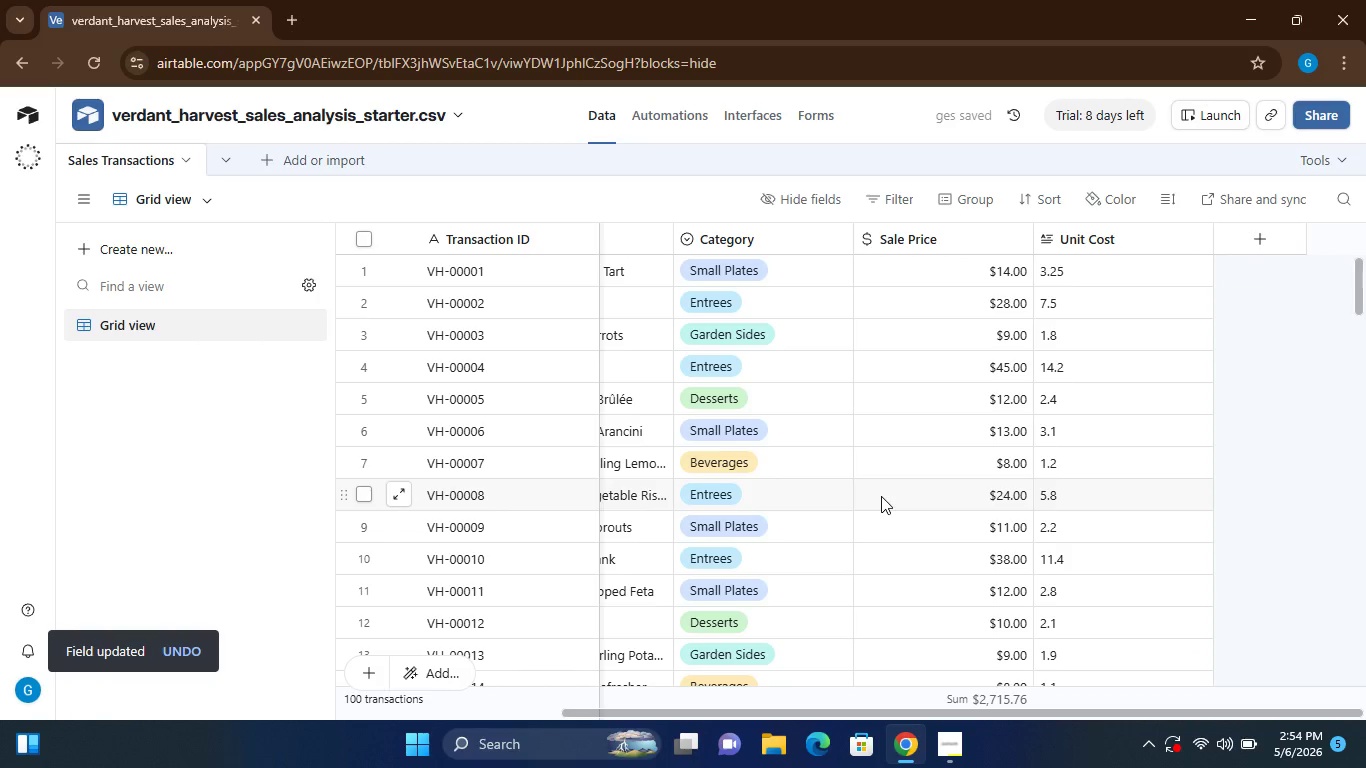 
left_click([1193, 236])
 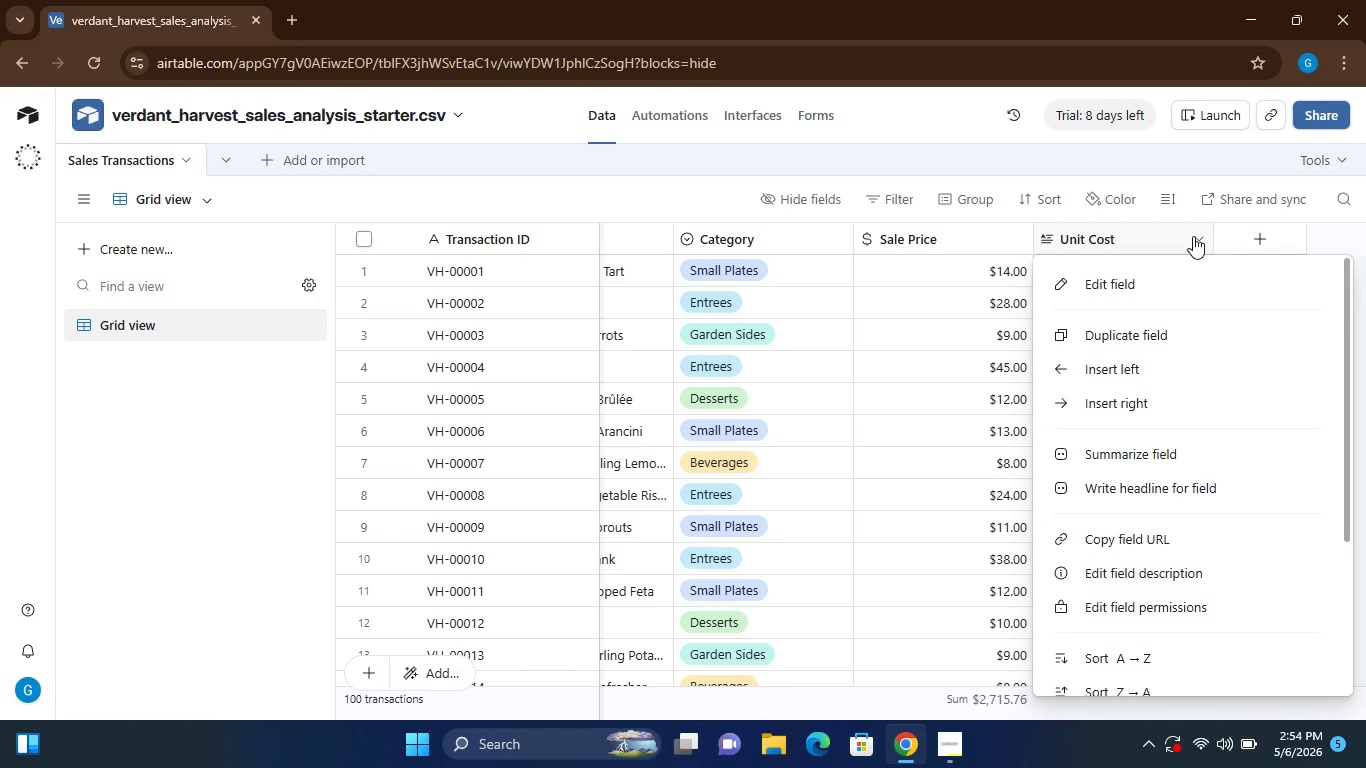 
wait(7.58)
 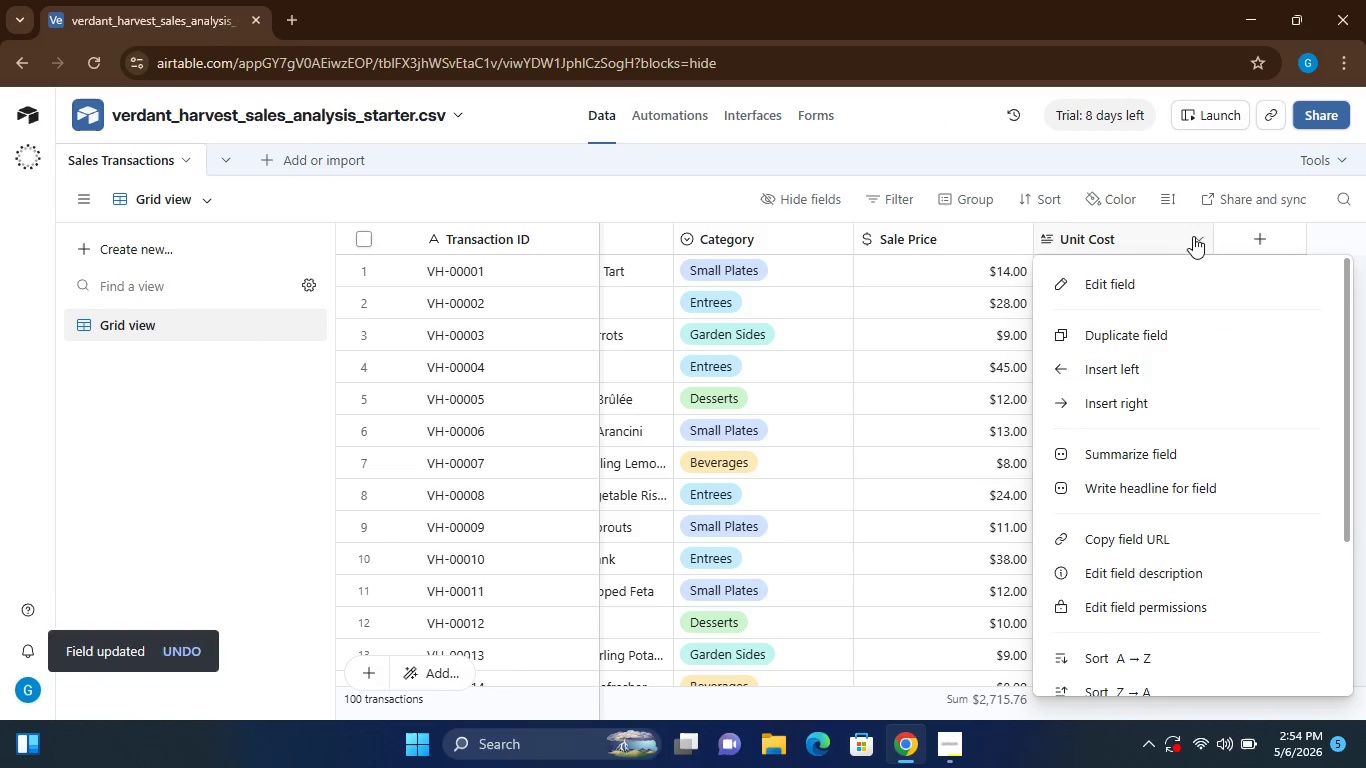 
left_click([1159, 283])
 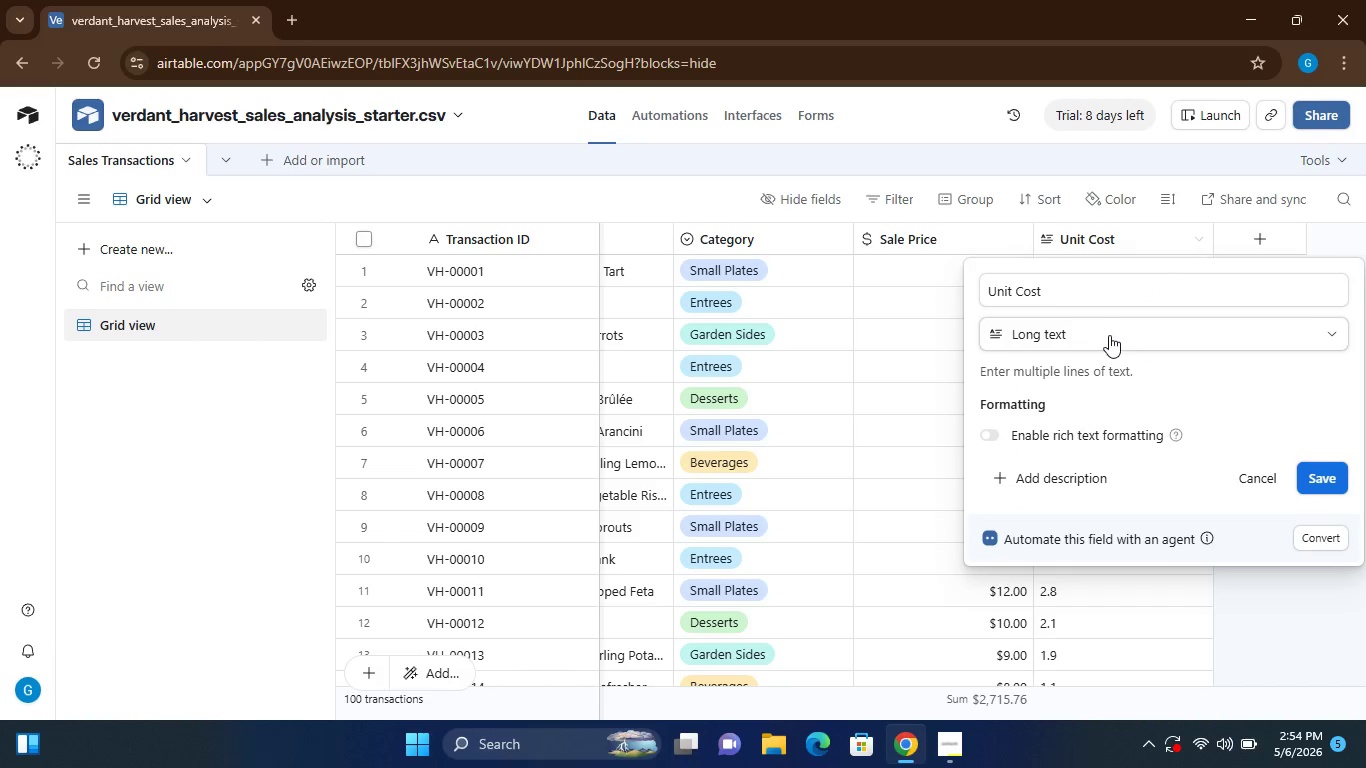 
left_click([1108, 337])
 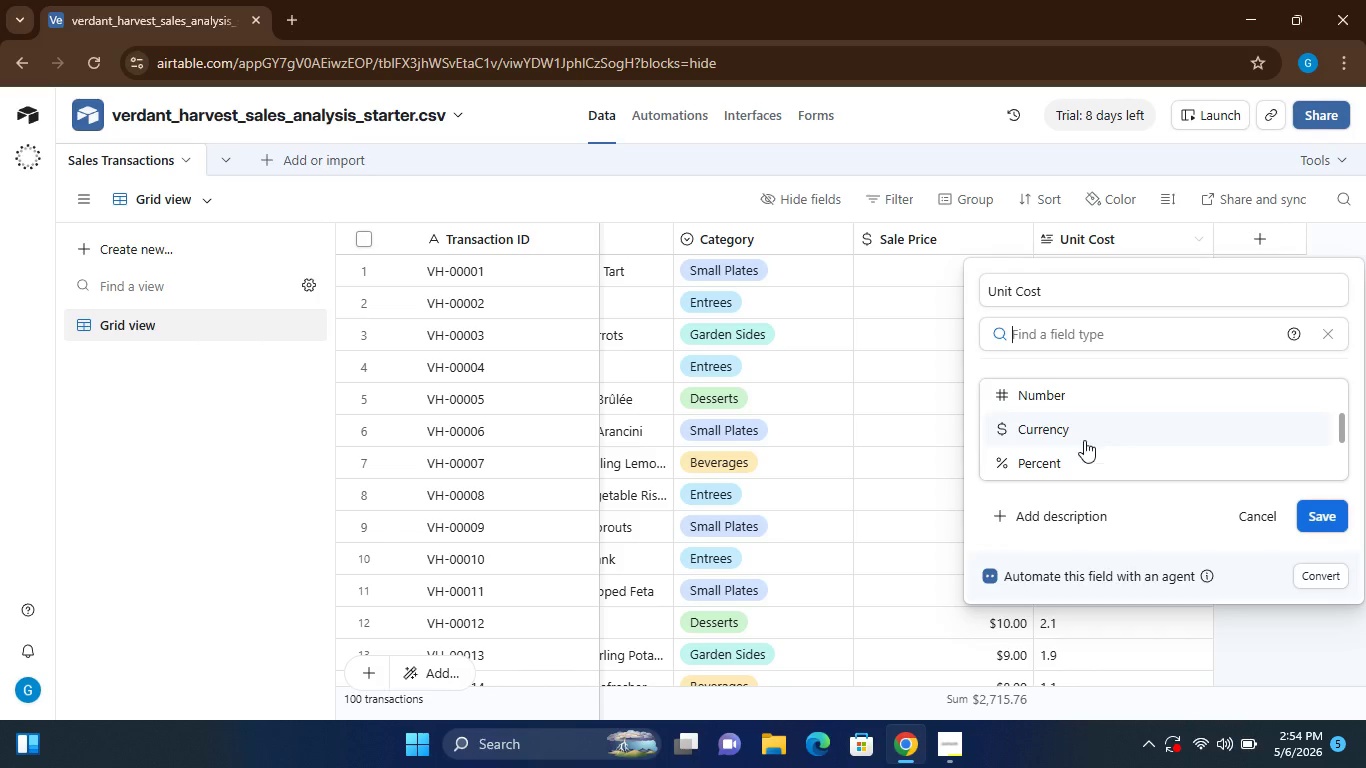 
left_click([1076, 436])
 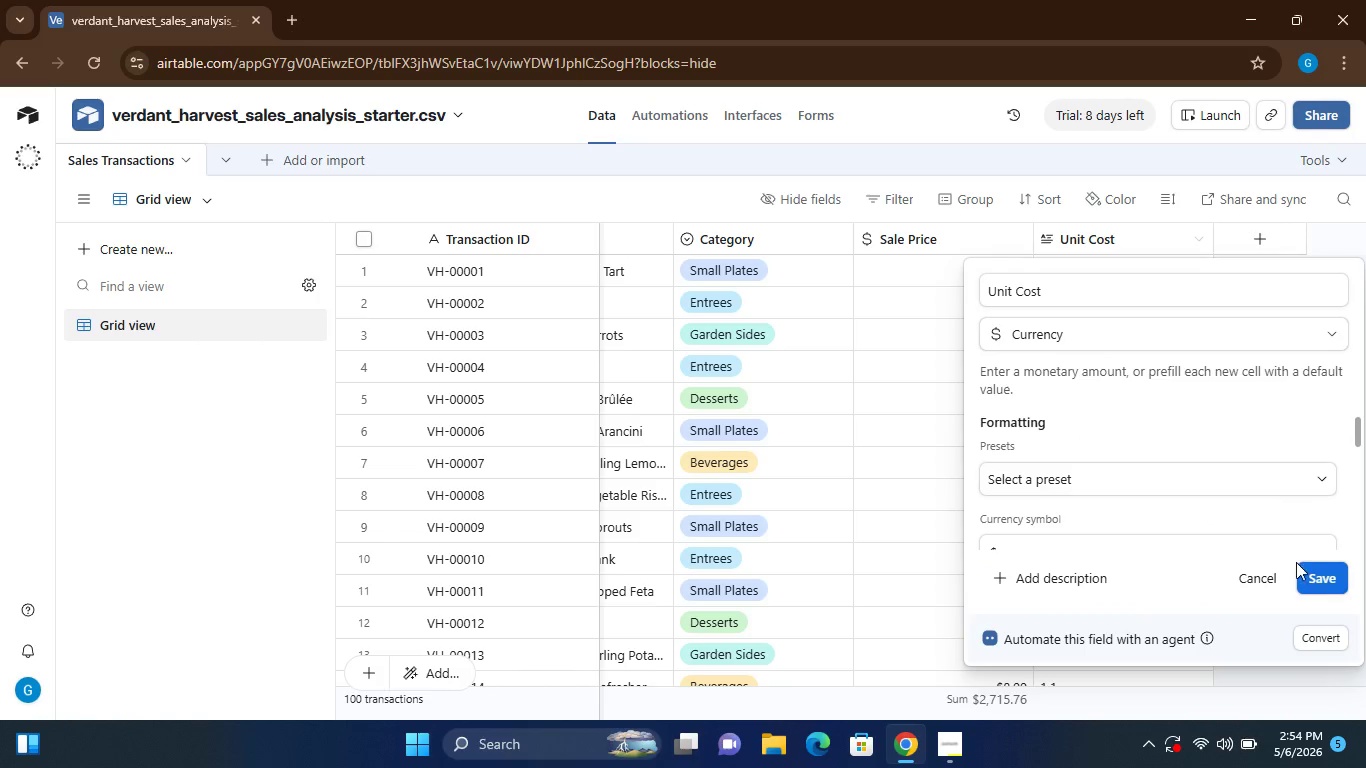 
left_click([1310, 573])
 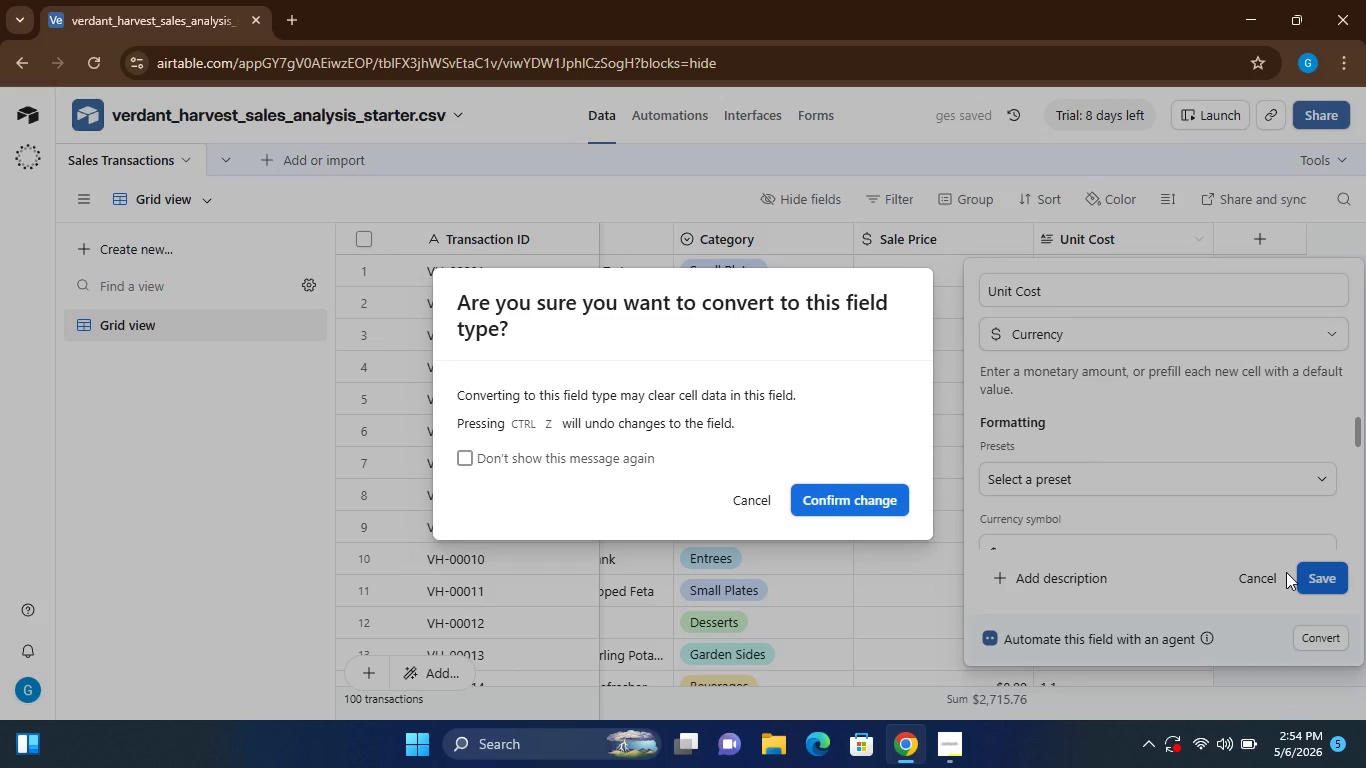 
wait(7.09)
 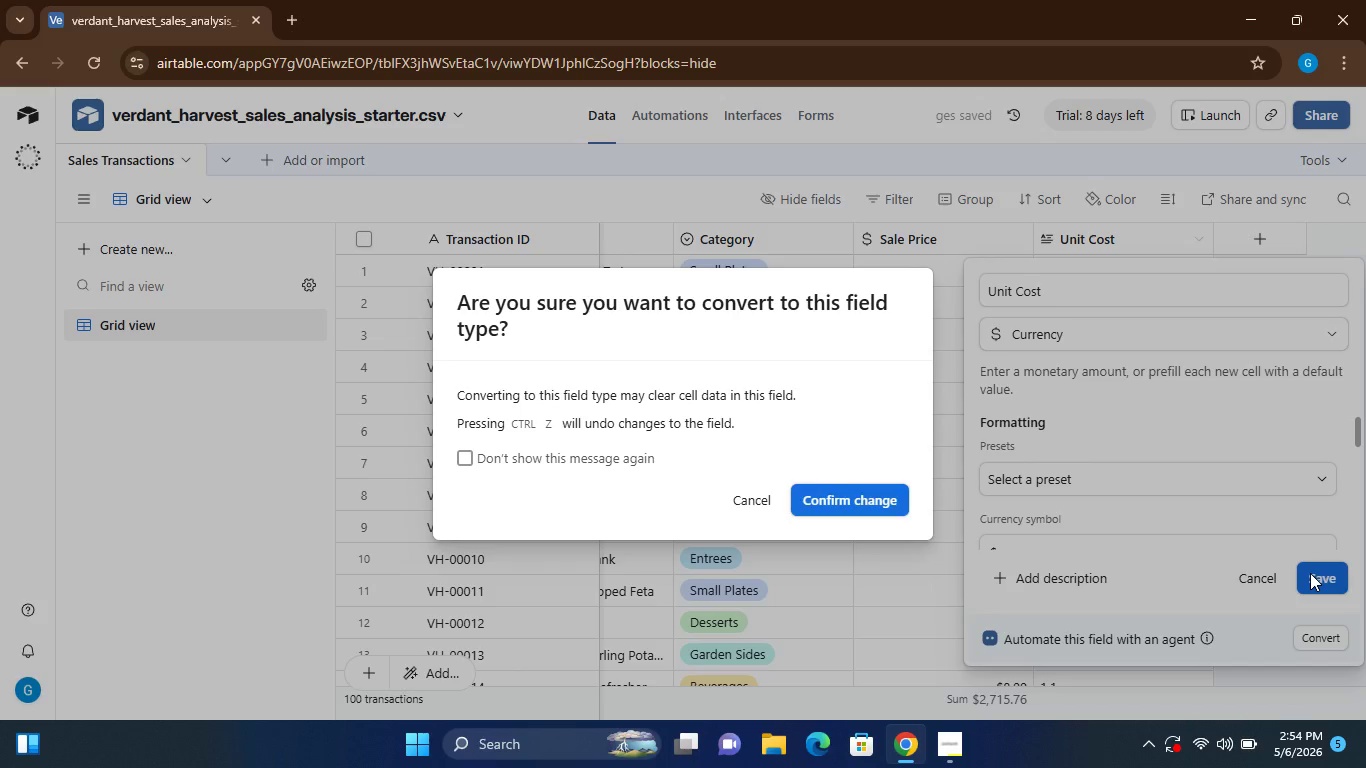 
left_click([847, 493])
 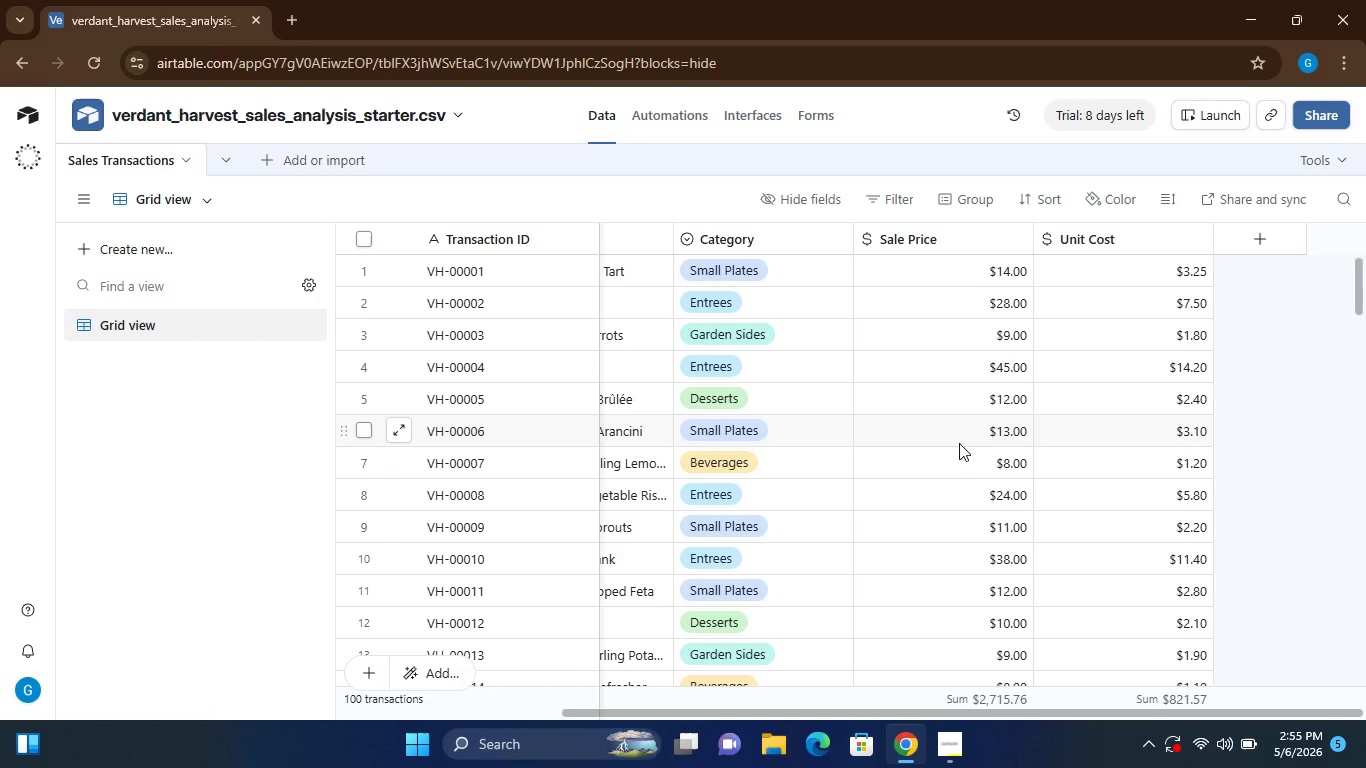 
wait(27.88)
 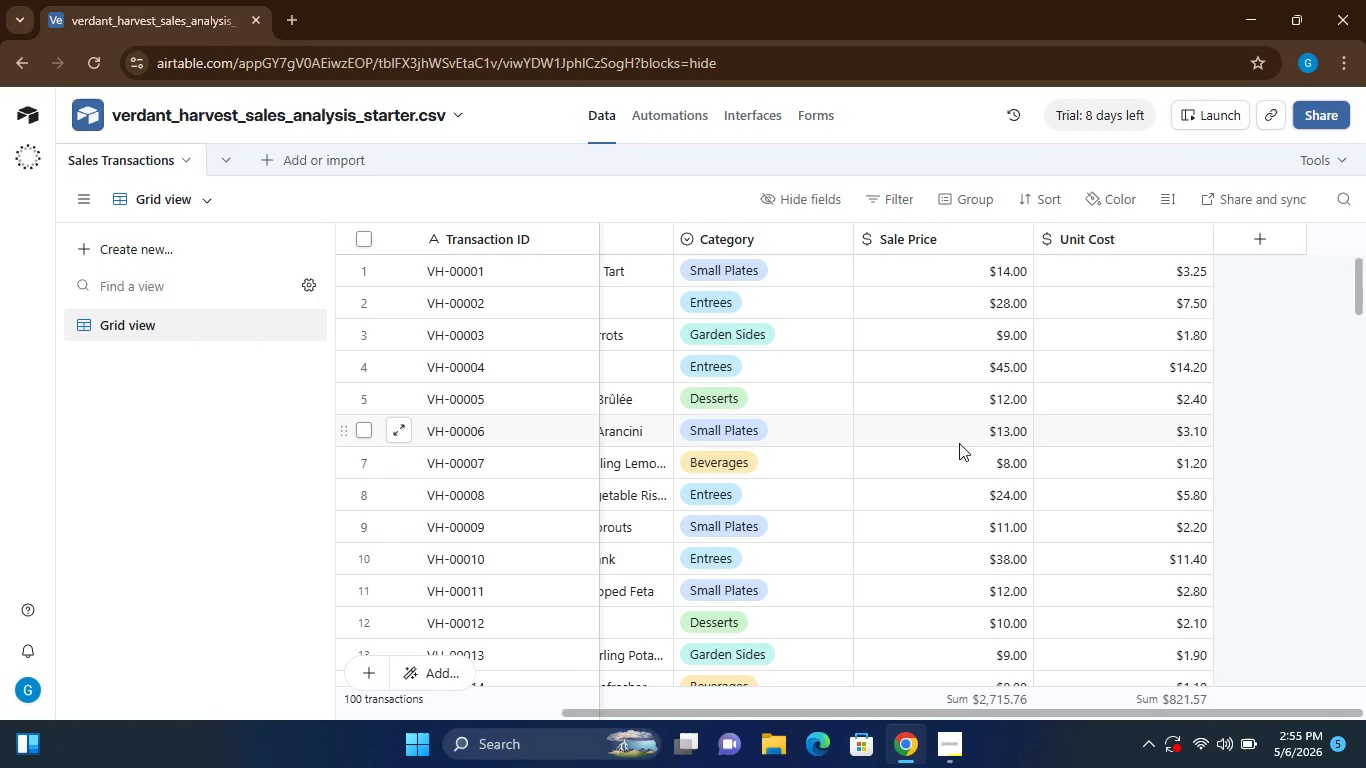 
left_click([302, 154])
 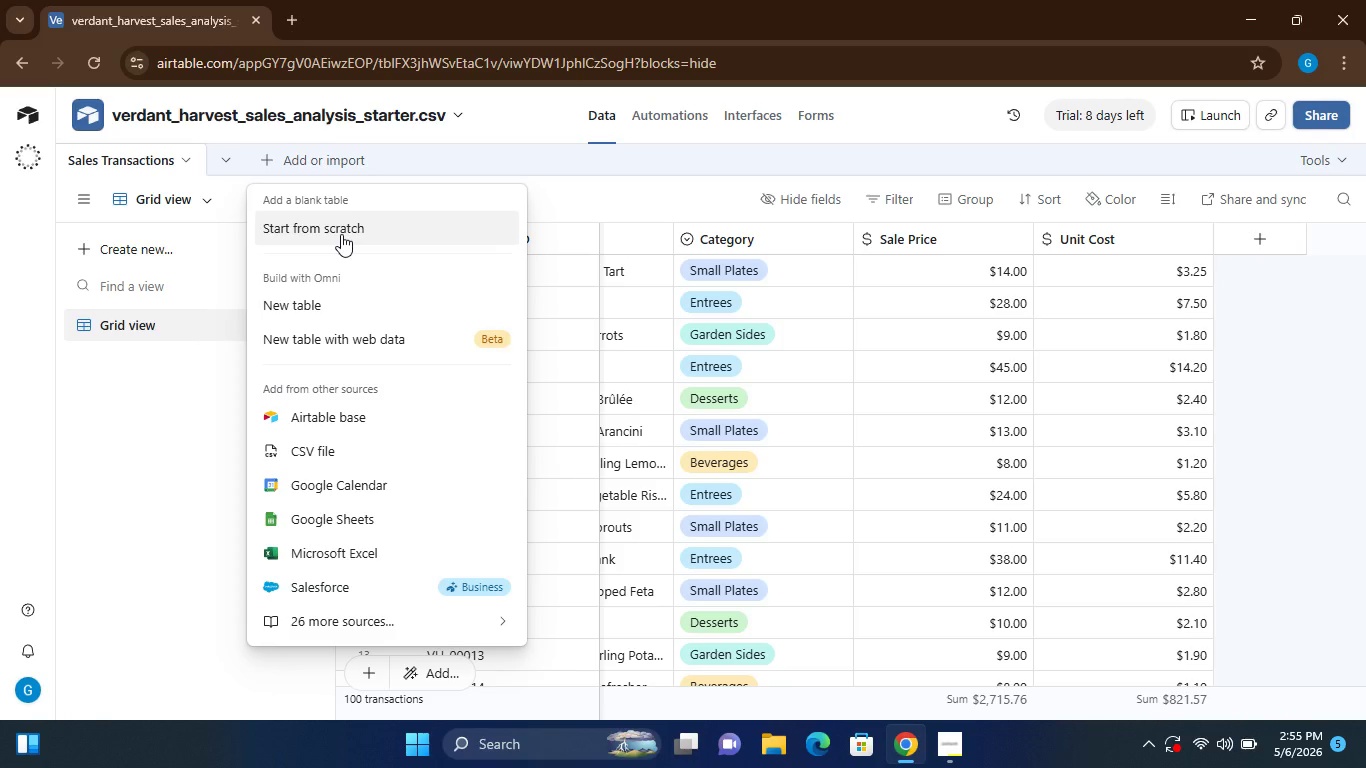 
wait(10.53)
 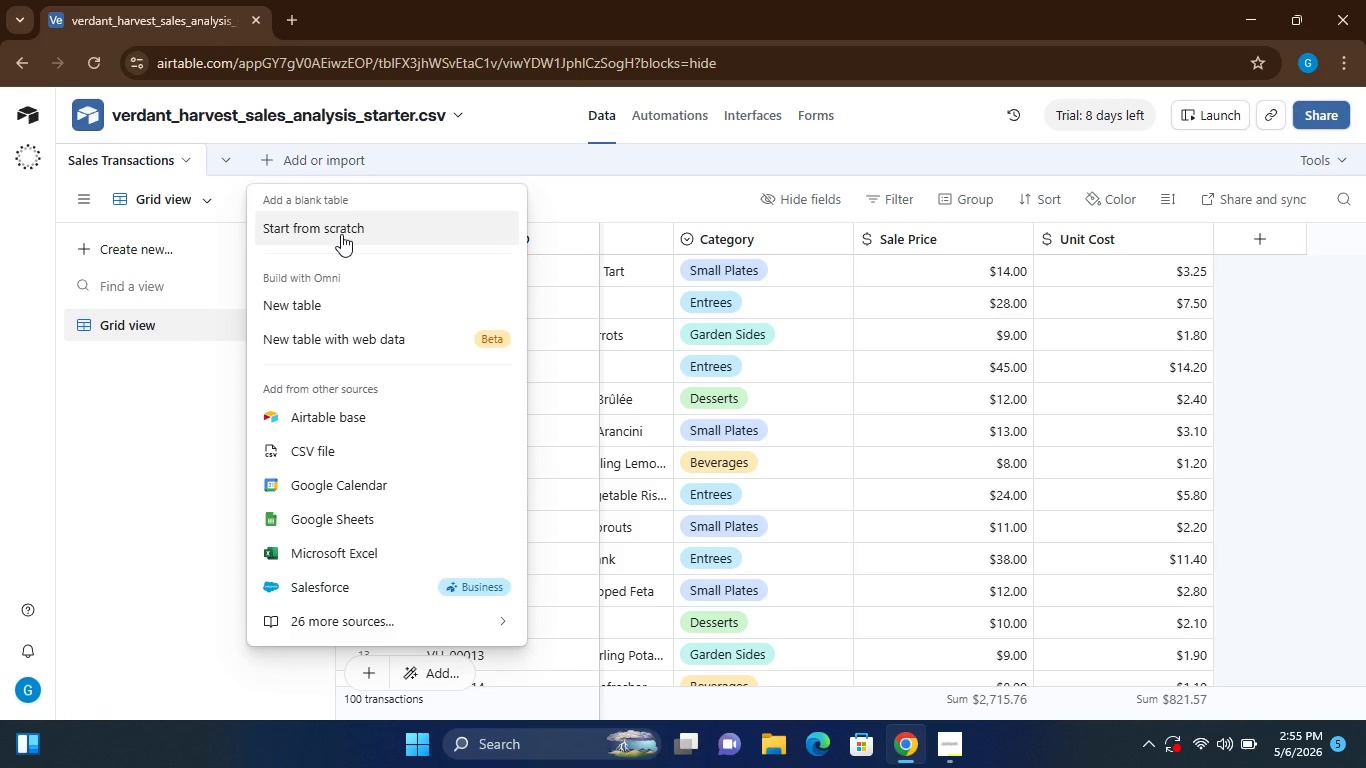 
left_click([362, 229])
 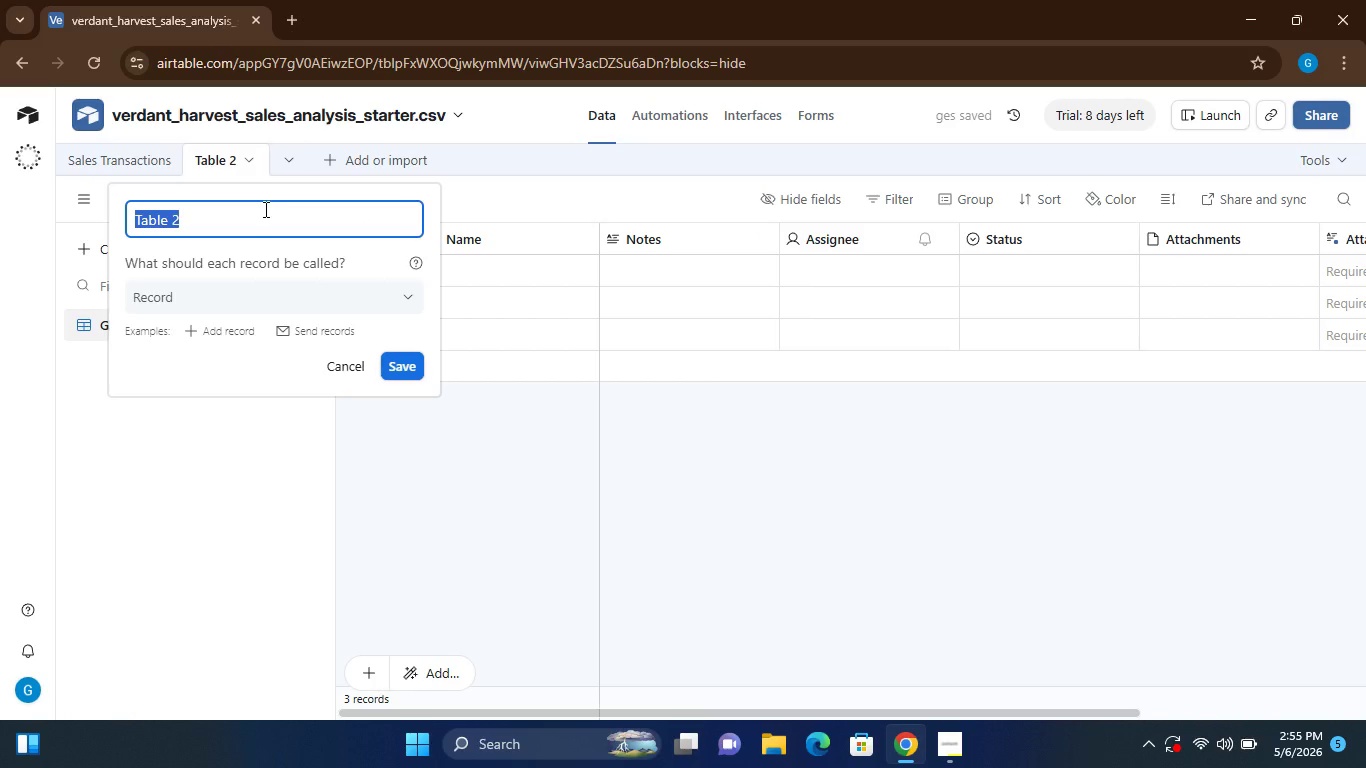 
wait(7.88)
 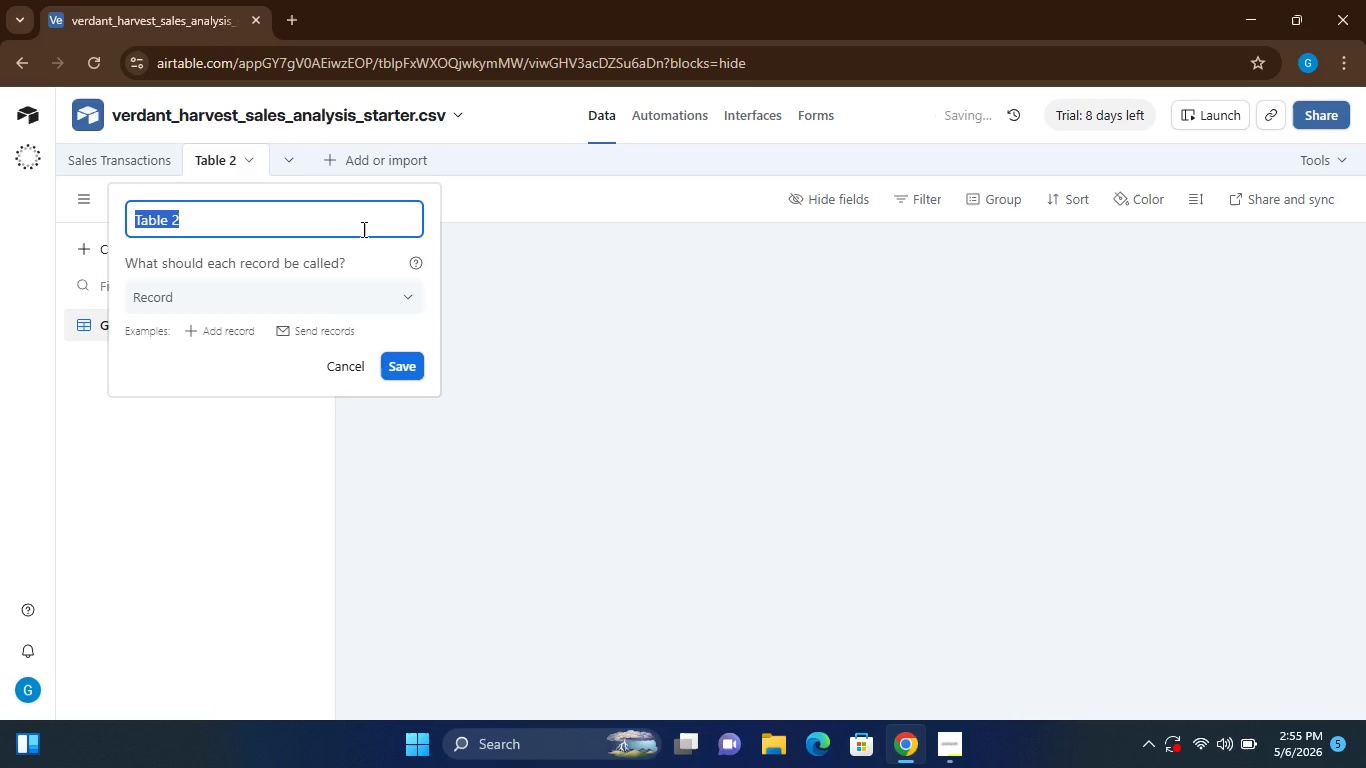 
type(Menu Items)
 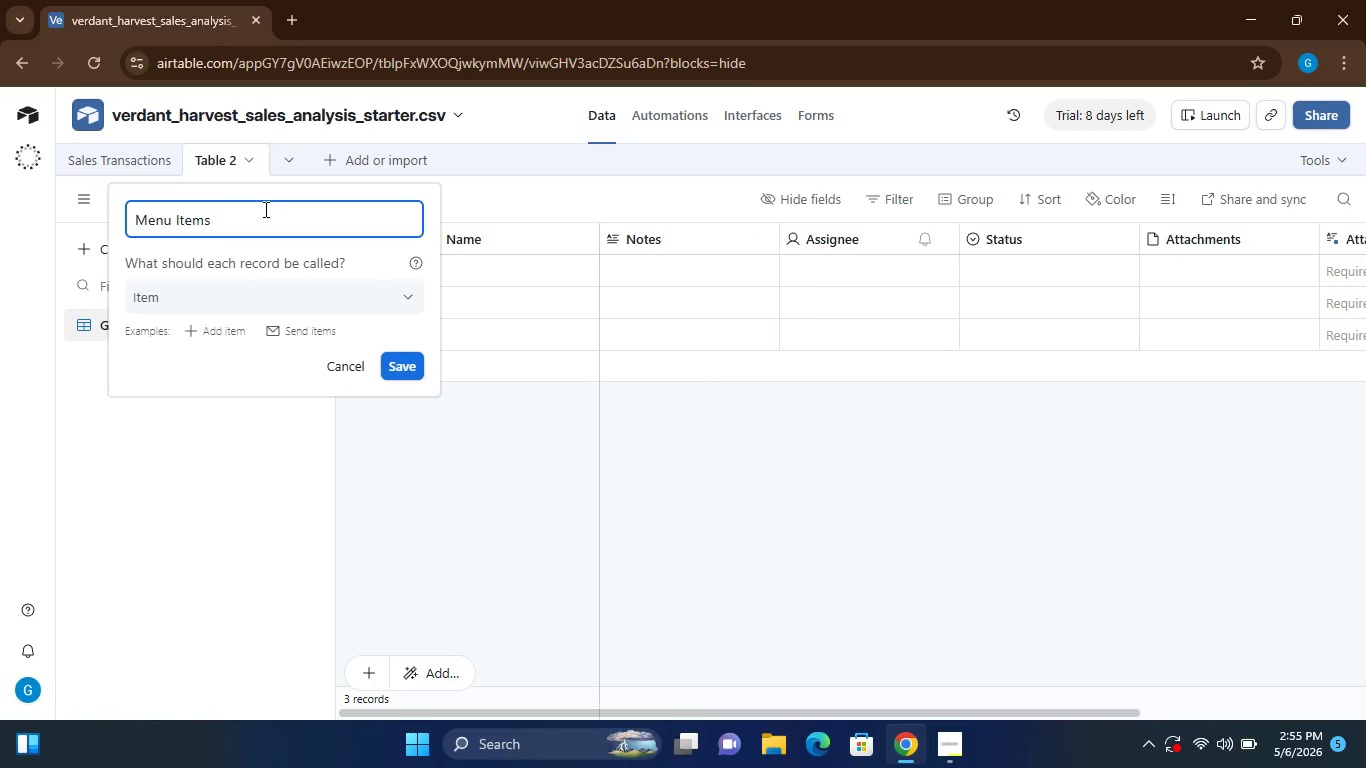 
wait(7.55)
 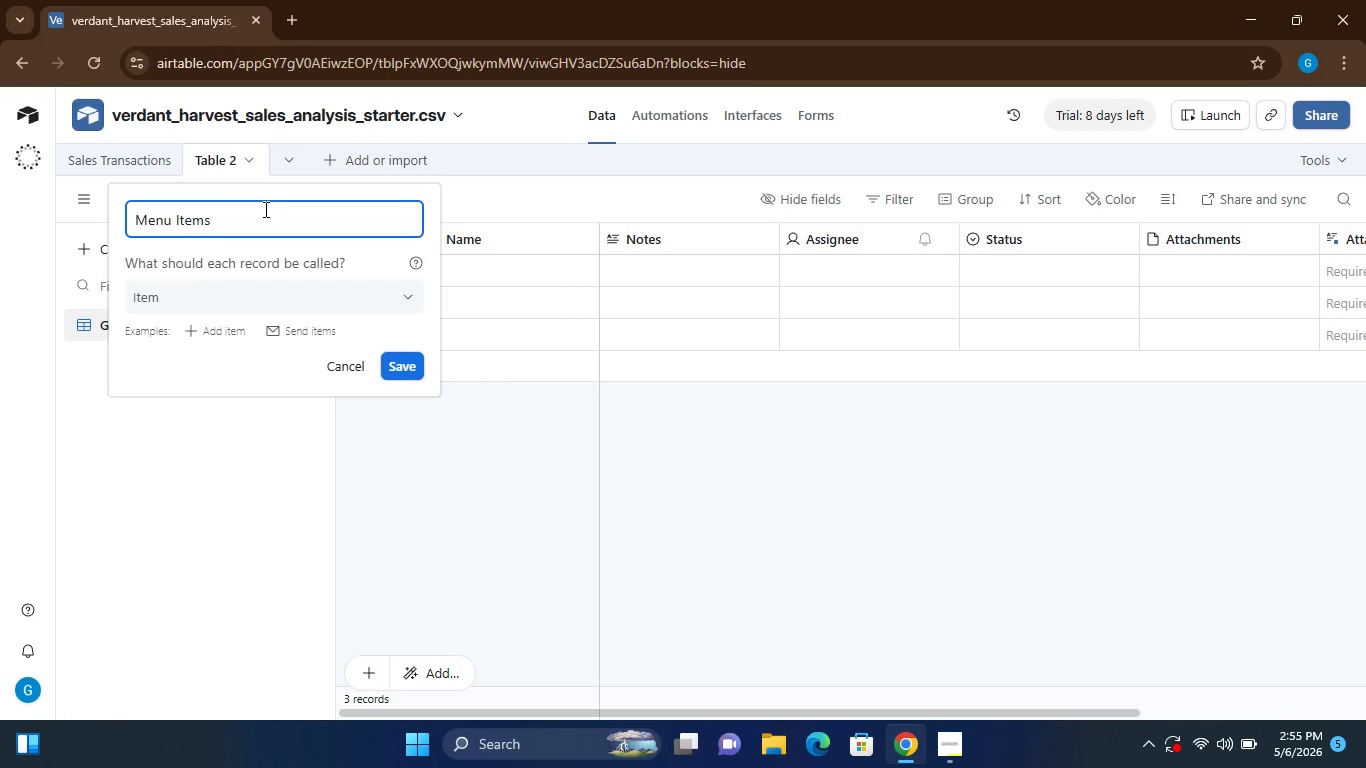 
left_click([402, 367])
 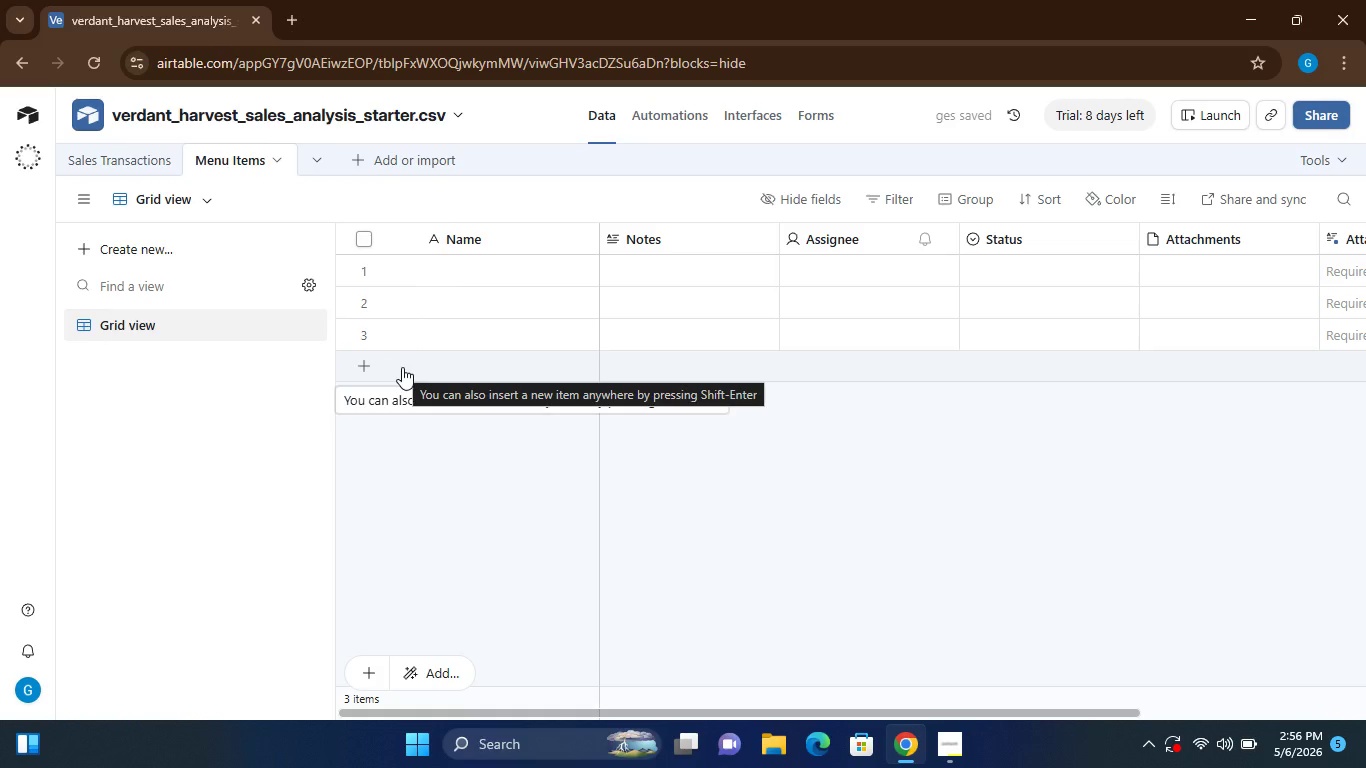 
wait(8.61)
 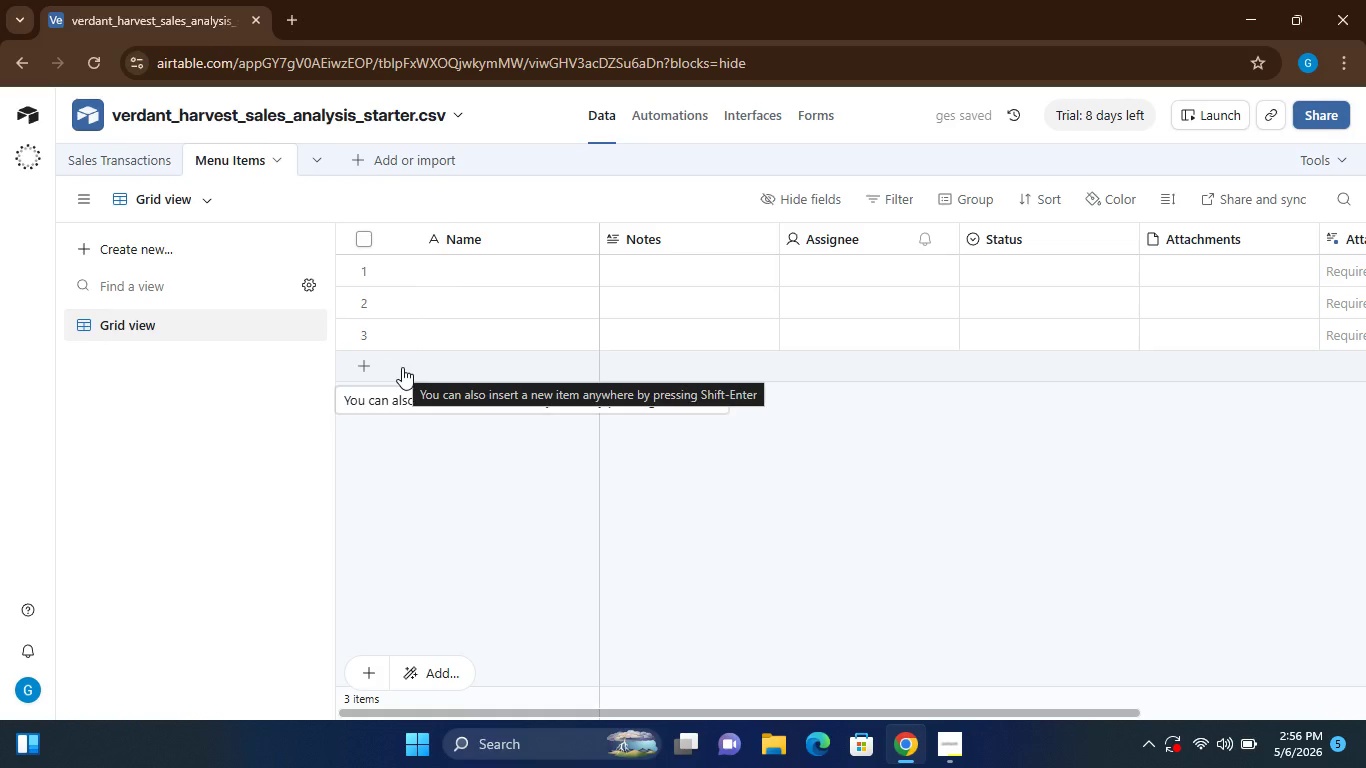 
left_click([571, 239])
 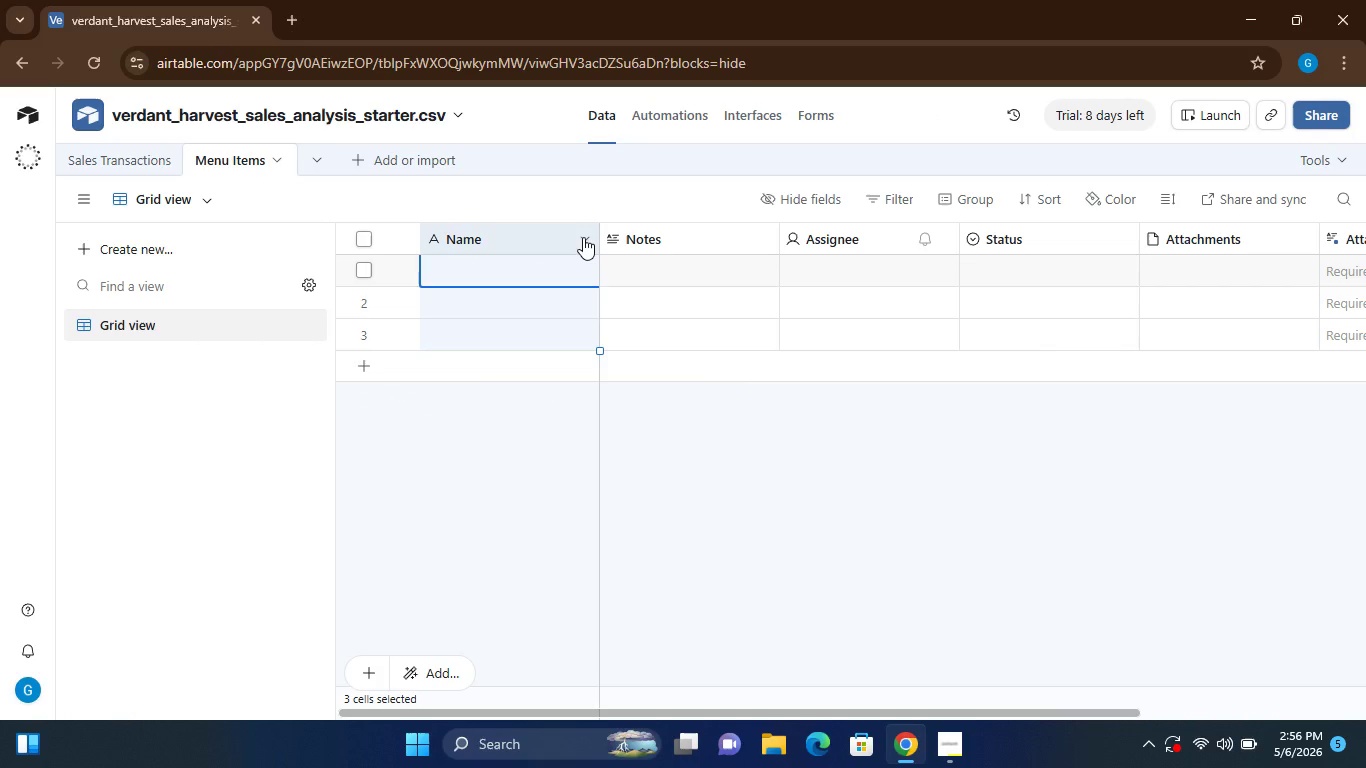 
left_click([583, 237])
 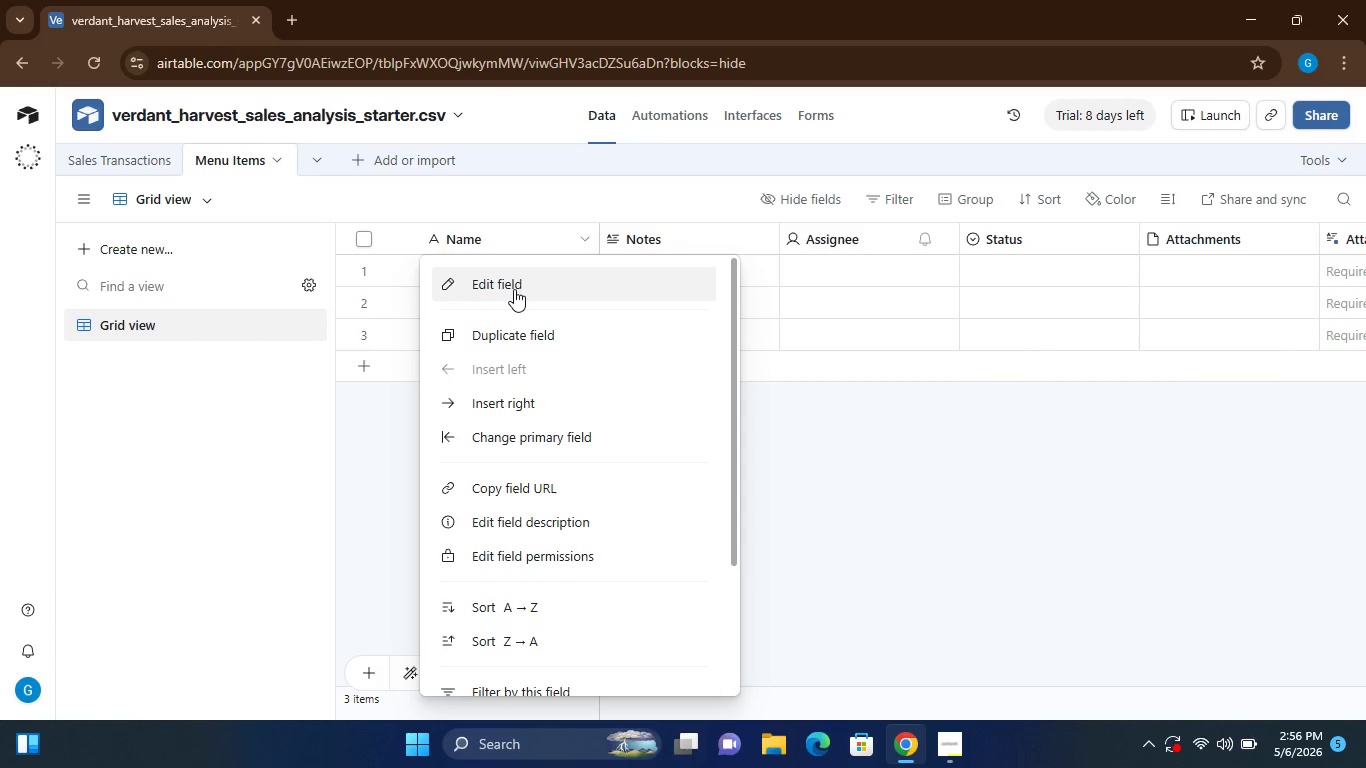 
left_click([514, 289])
 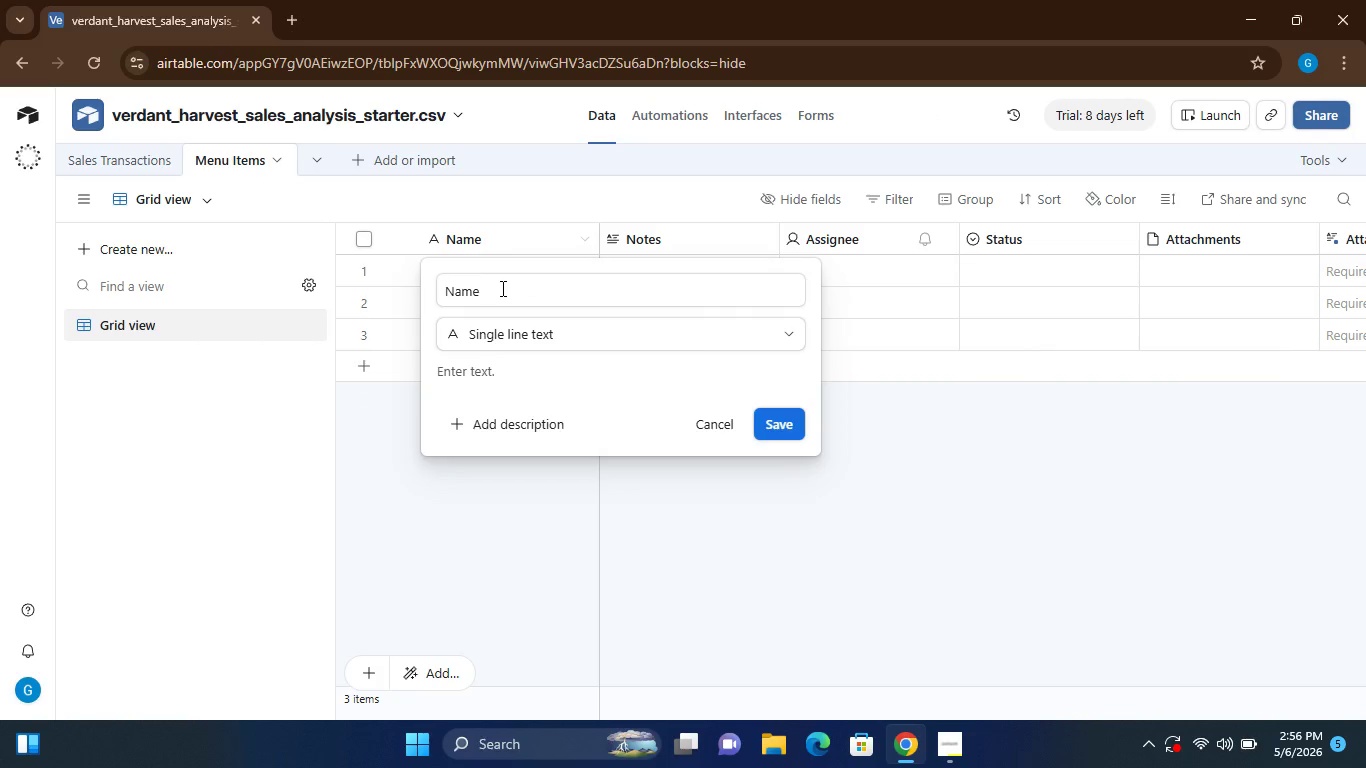 
left_click([501, 288])
 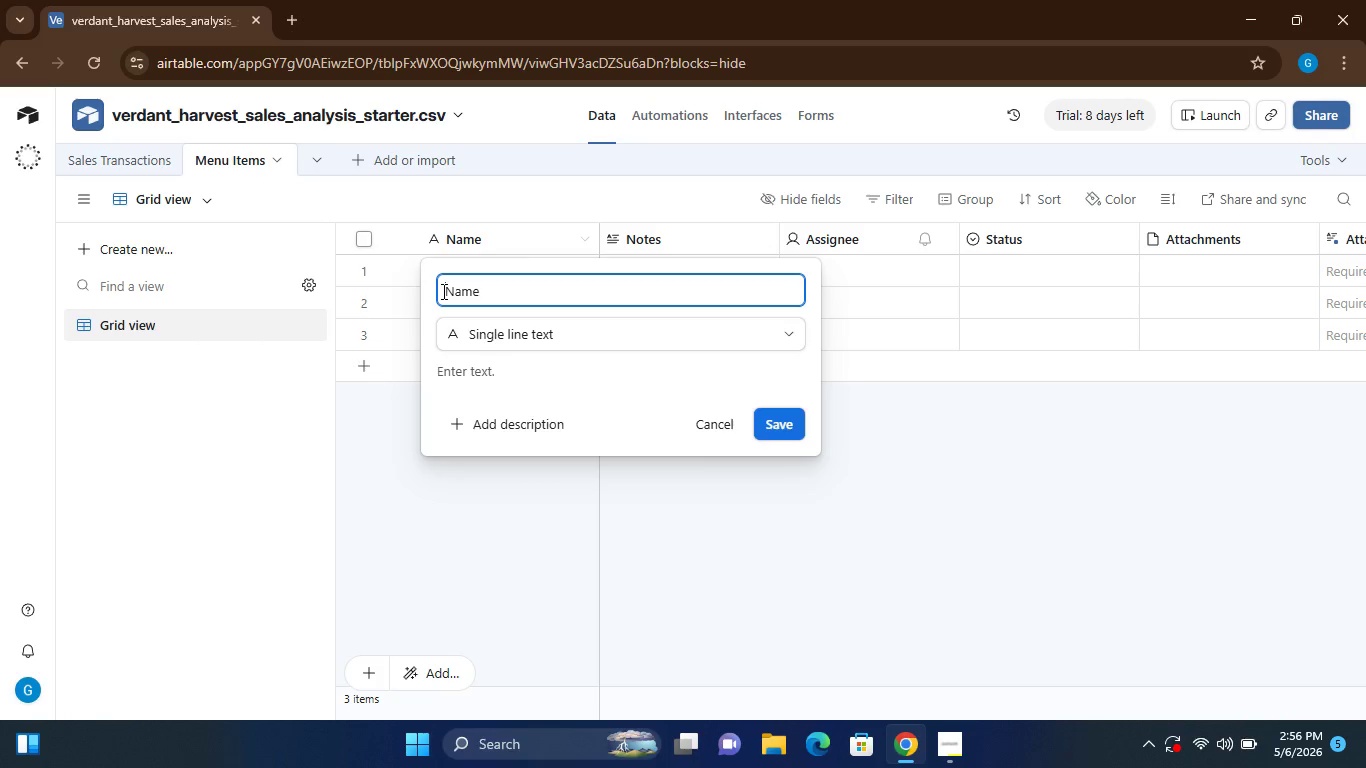 
left_click([442, 291])
 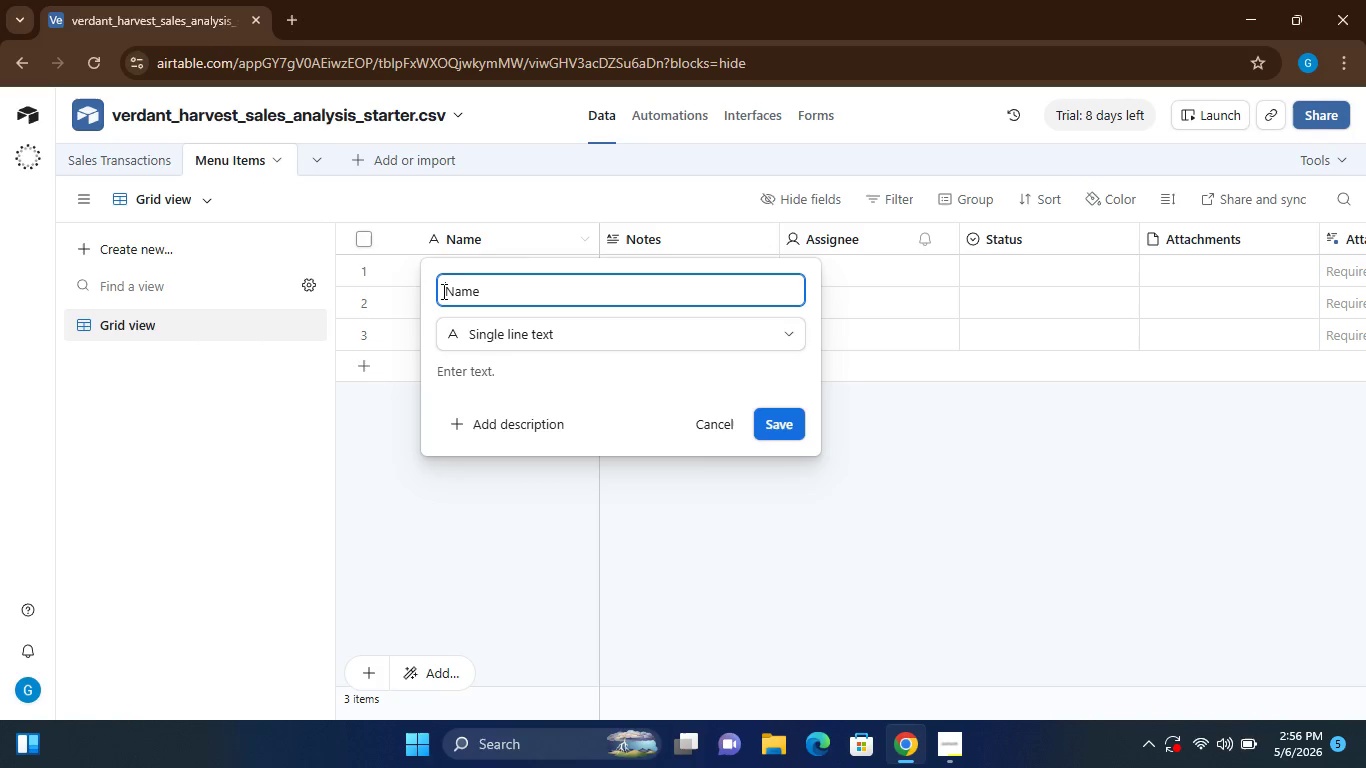 
key(Space)
 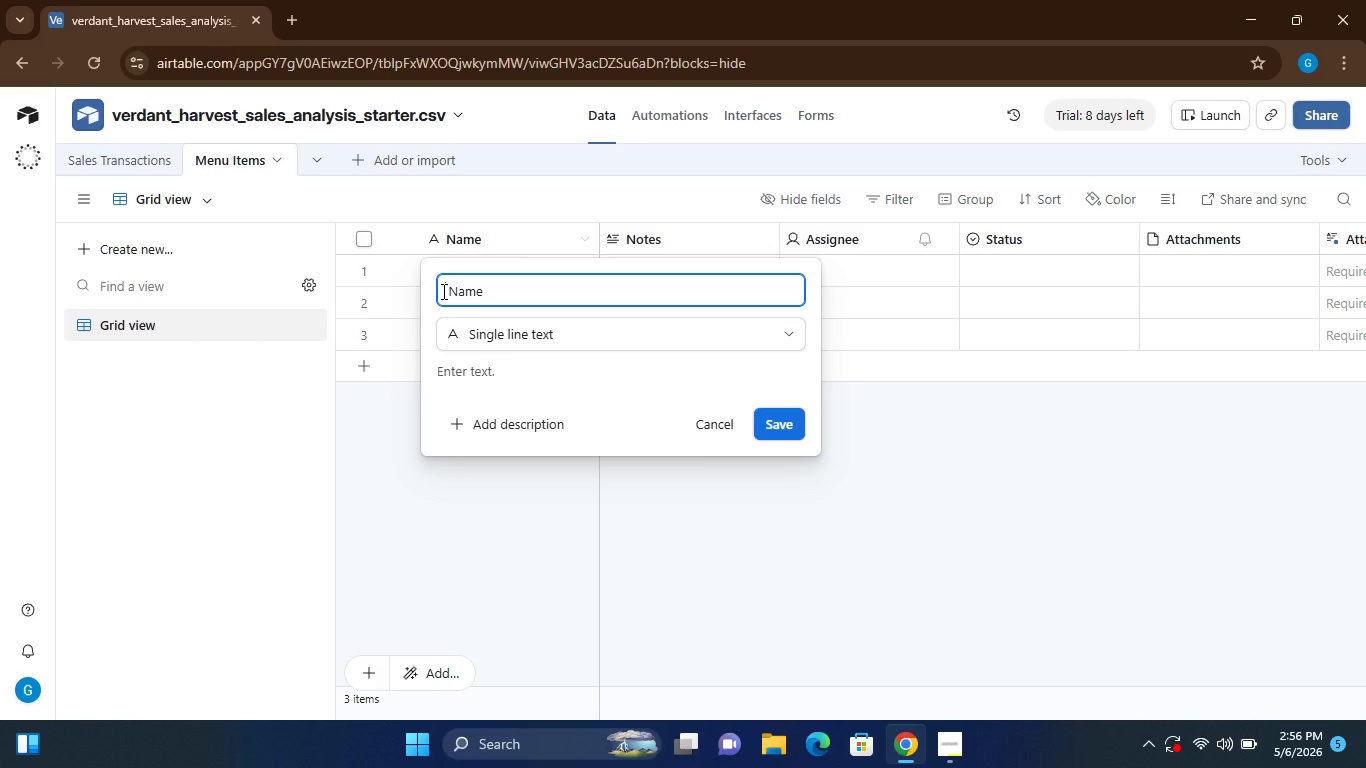 
key(ArrowLeft)
 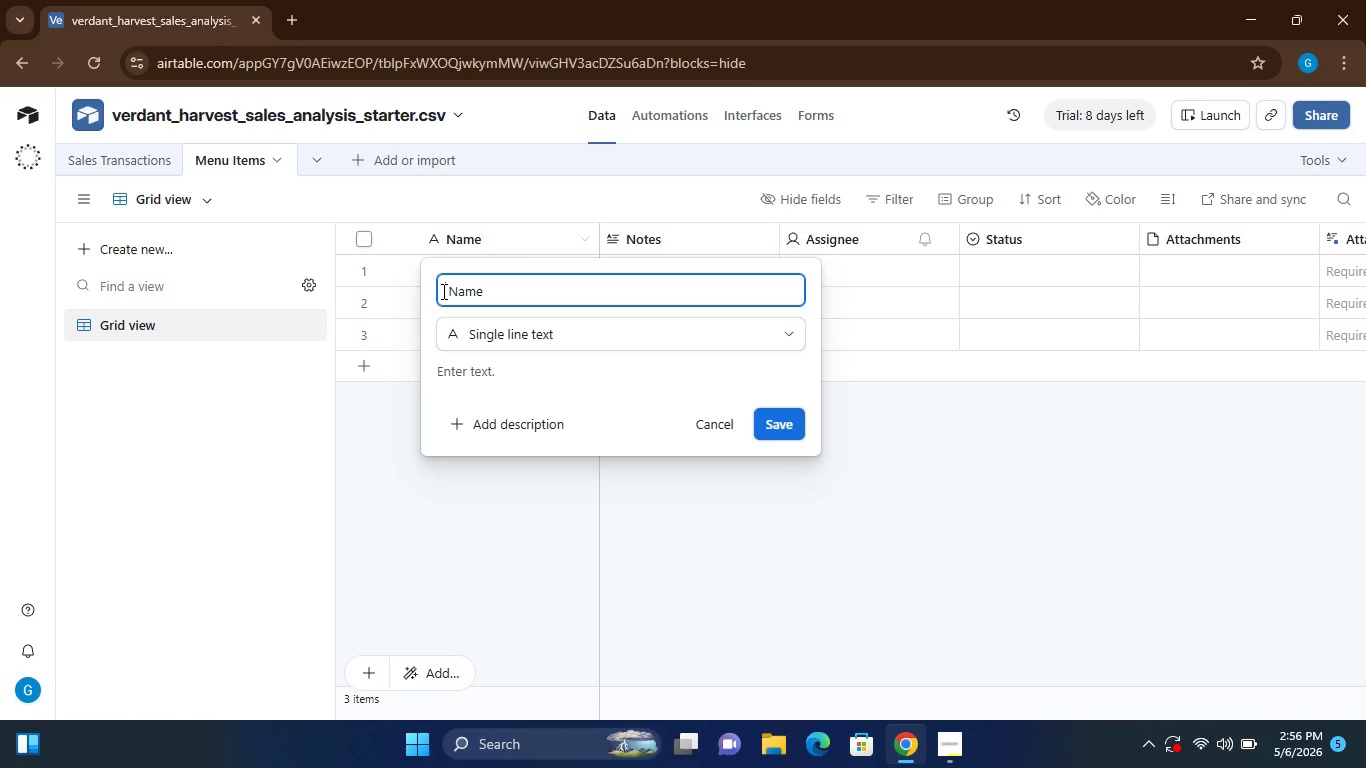 
type(Item)
 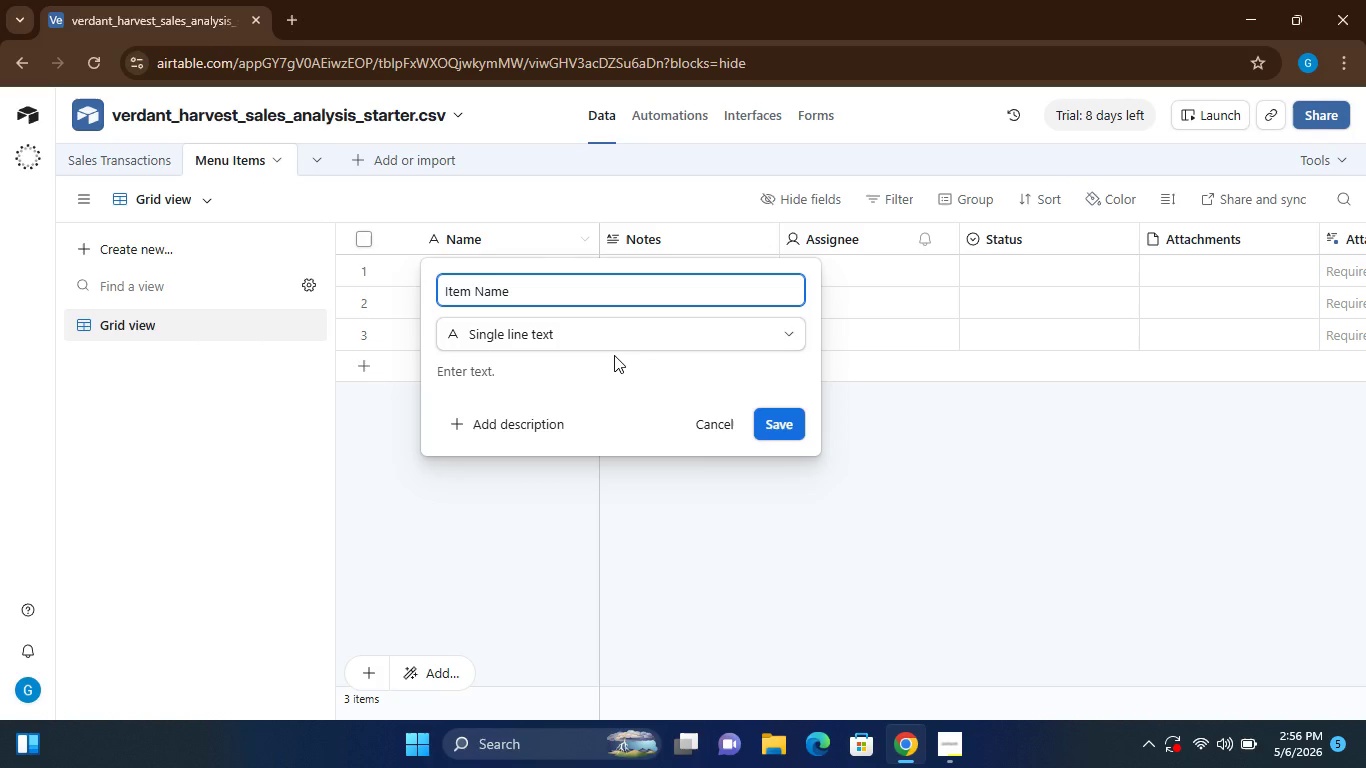 
left_click([775, 426])
 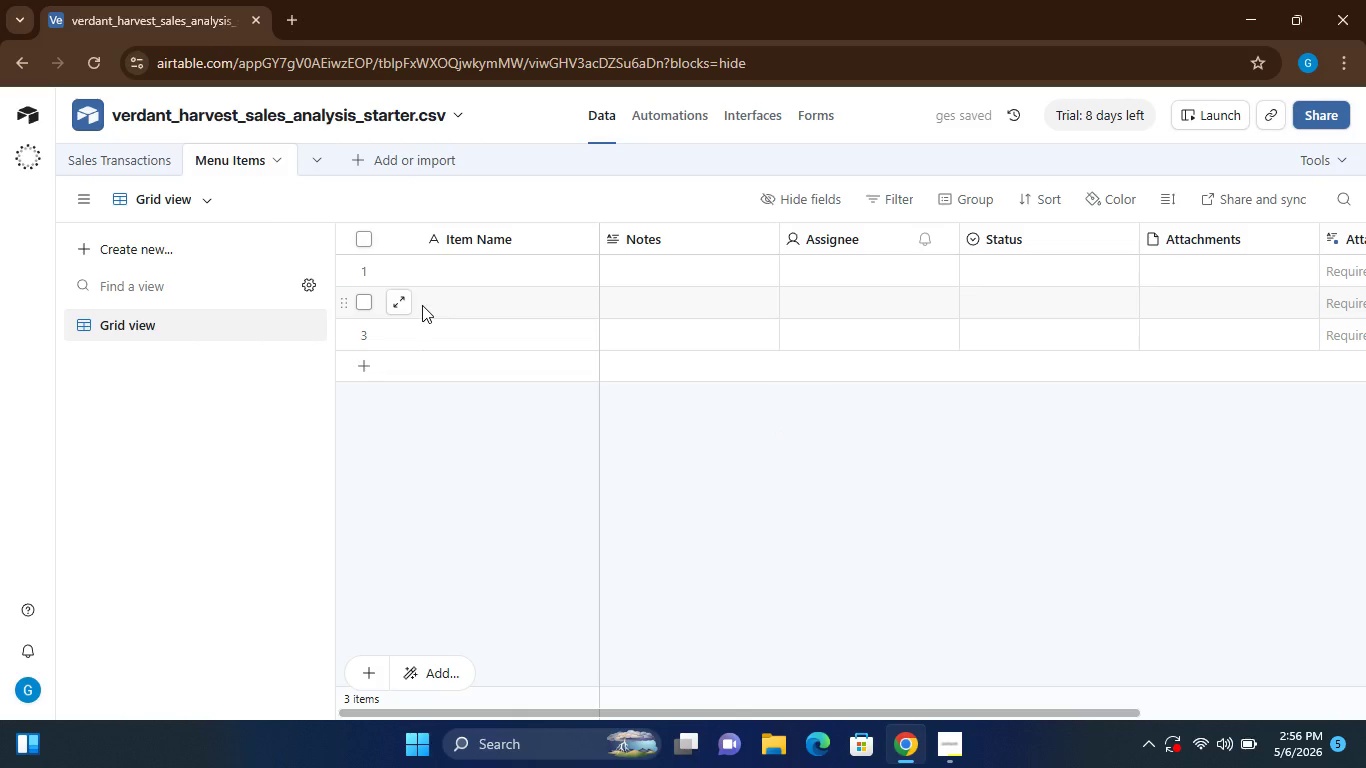 
wait(5.77)
 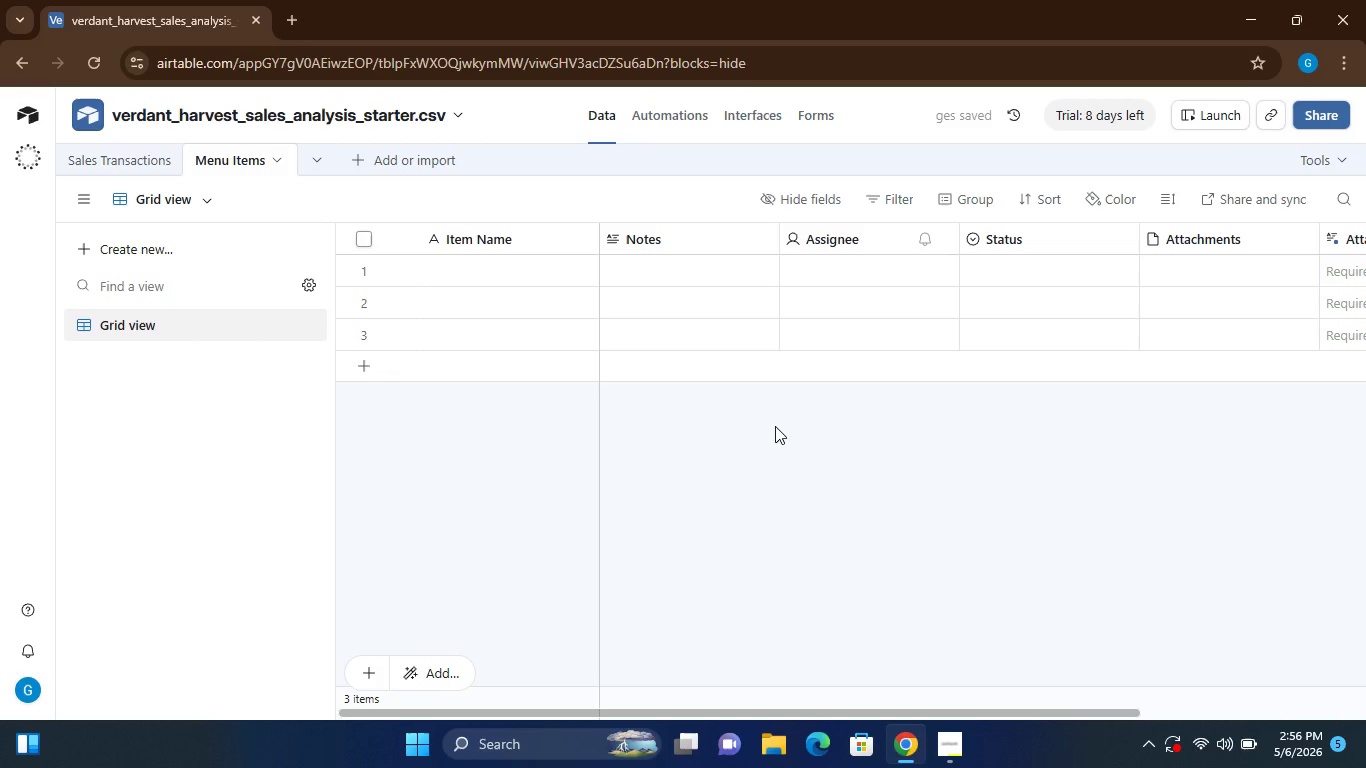 
left_click([122, 159])
 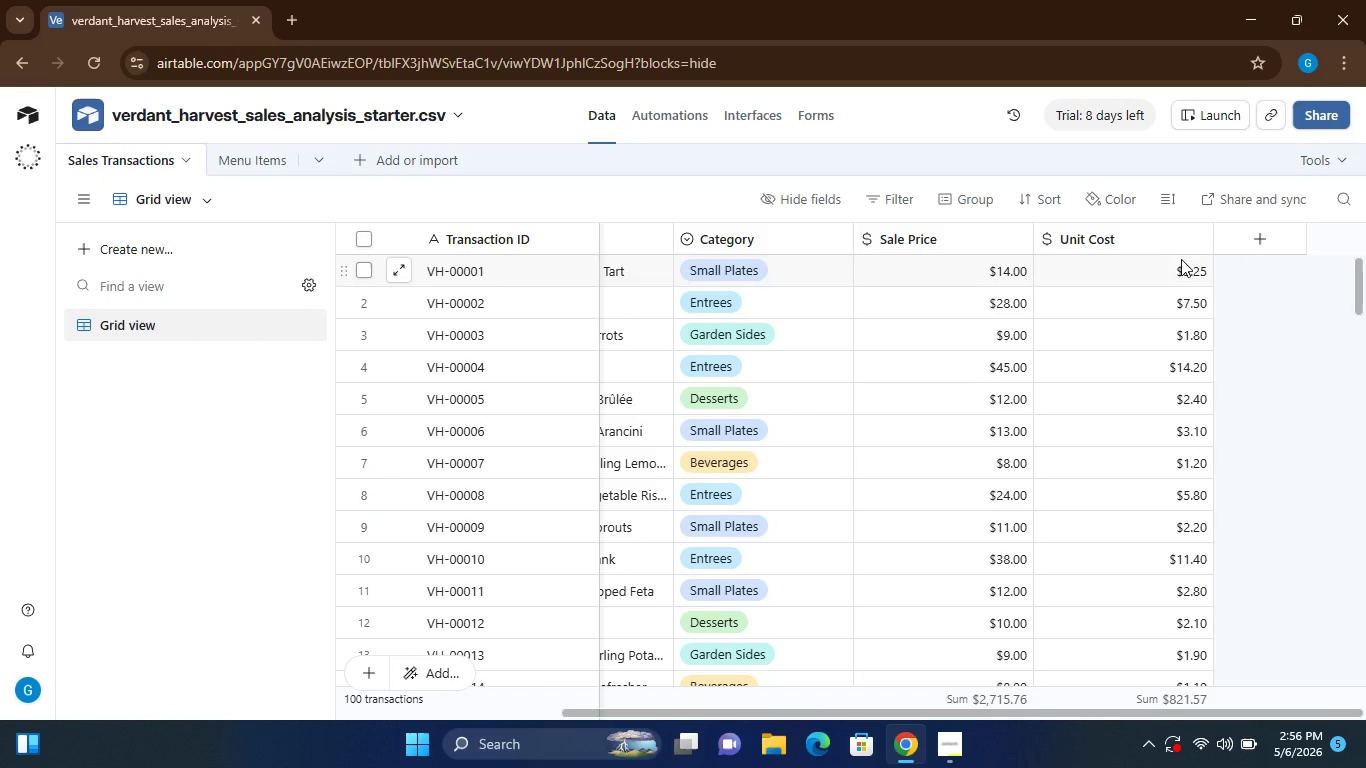 
wait(5.42)
 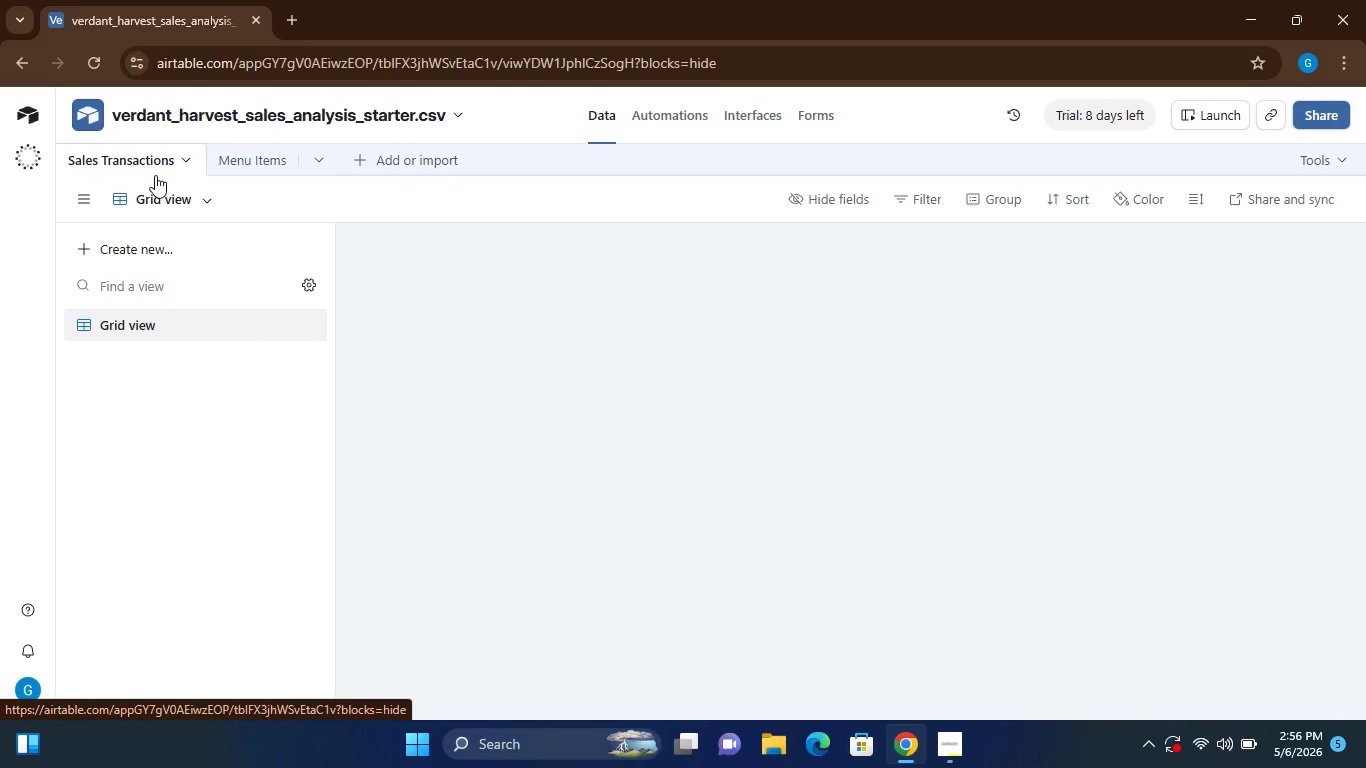 
left_click([1271, 233])
 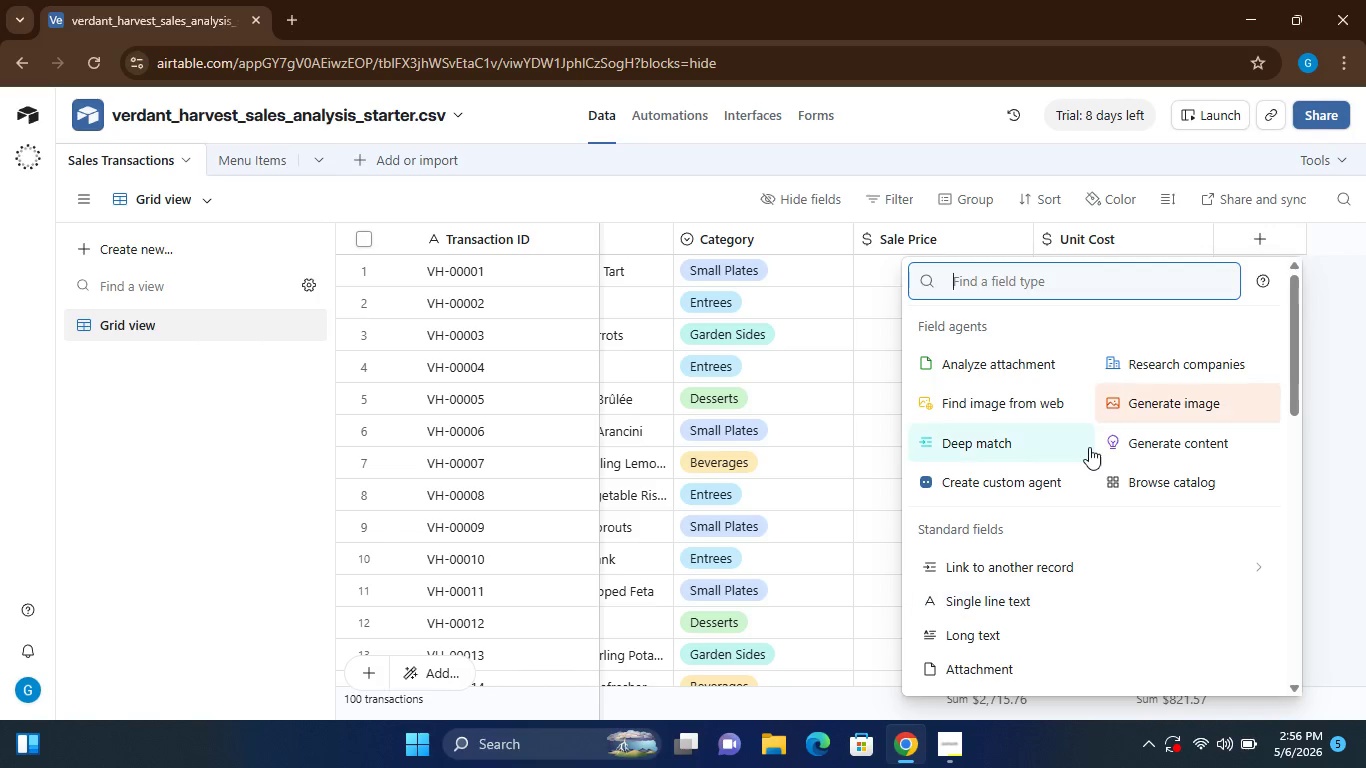 
wait(6.69)
 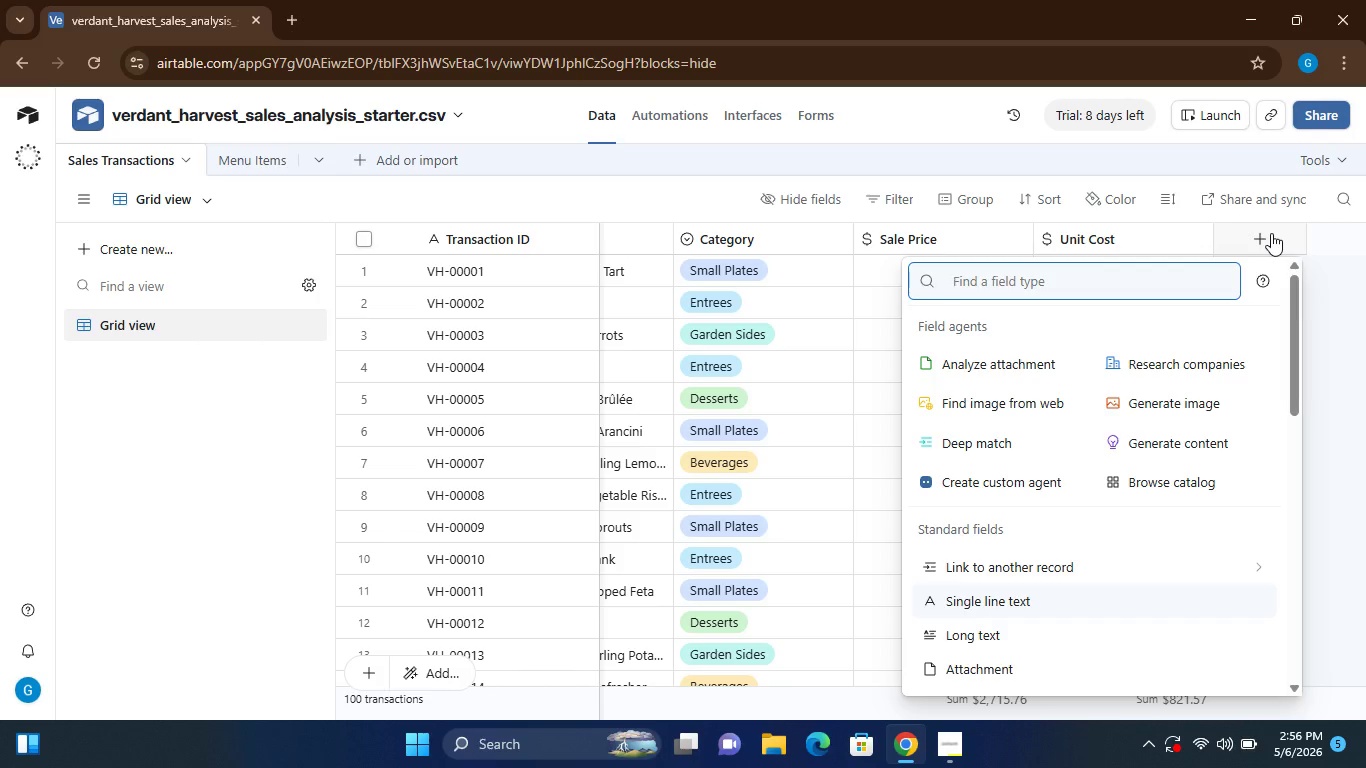 
left_click([1005, 572])
 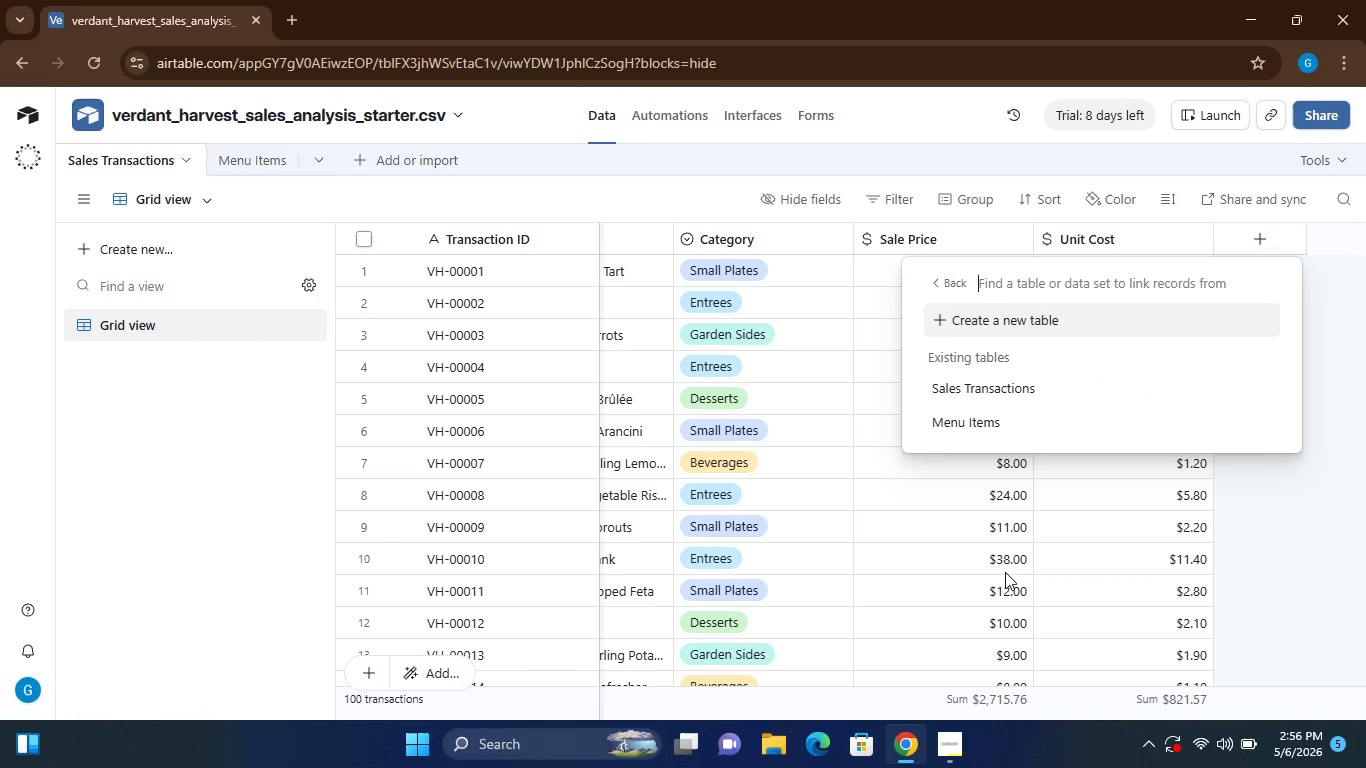 
wait(8.59)
 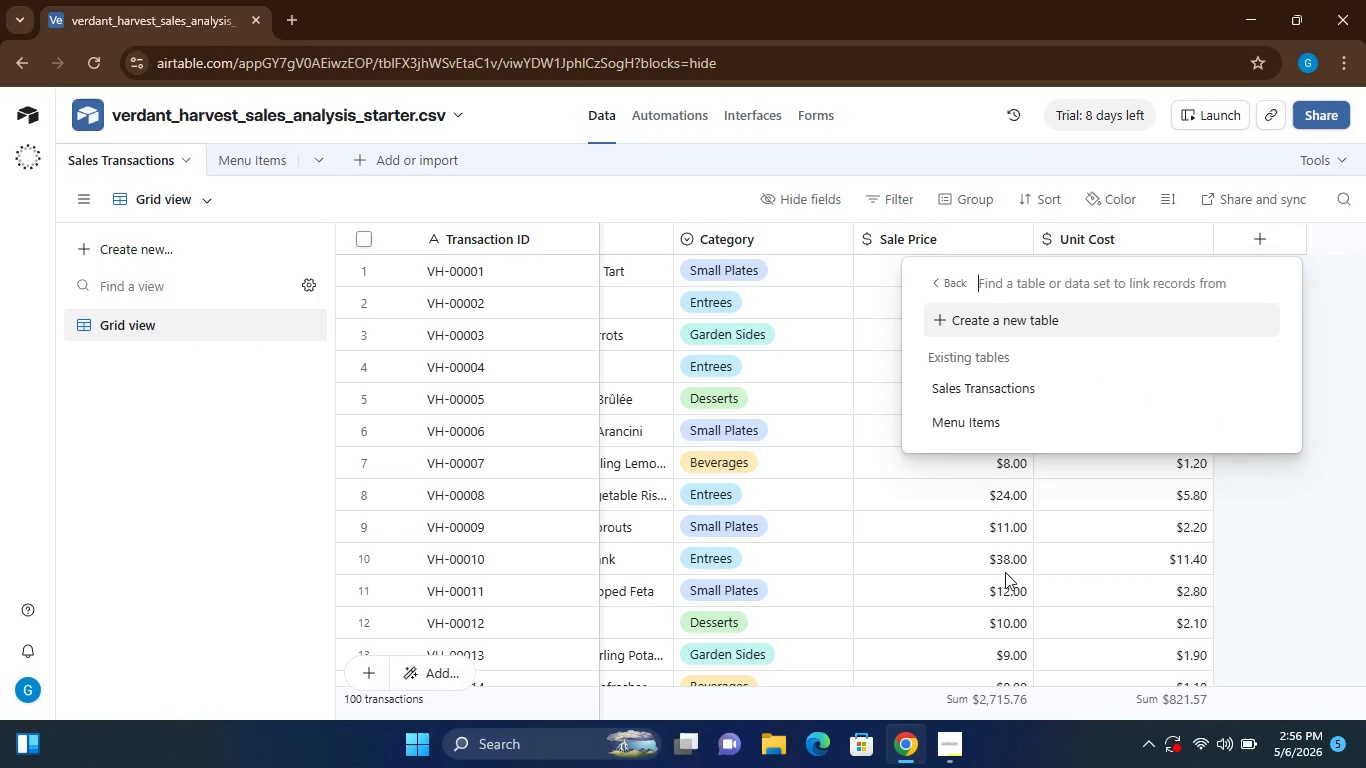 
left_click([1000, 421])
 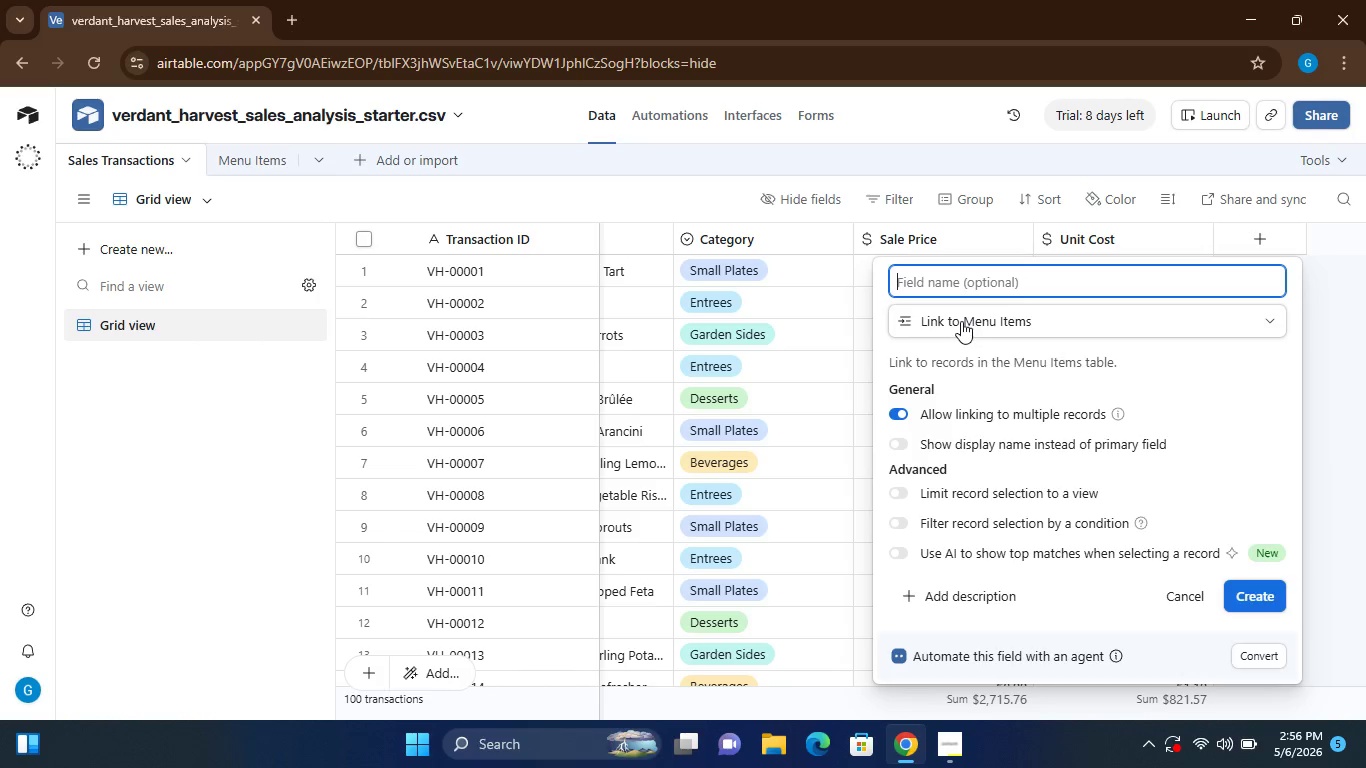 
type(Menu Item Link)
 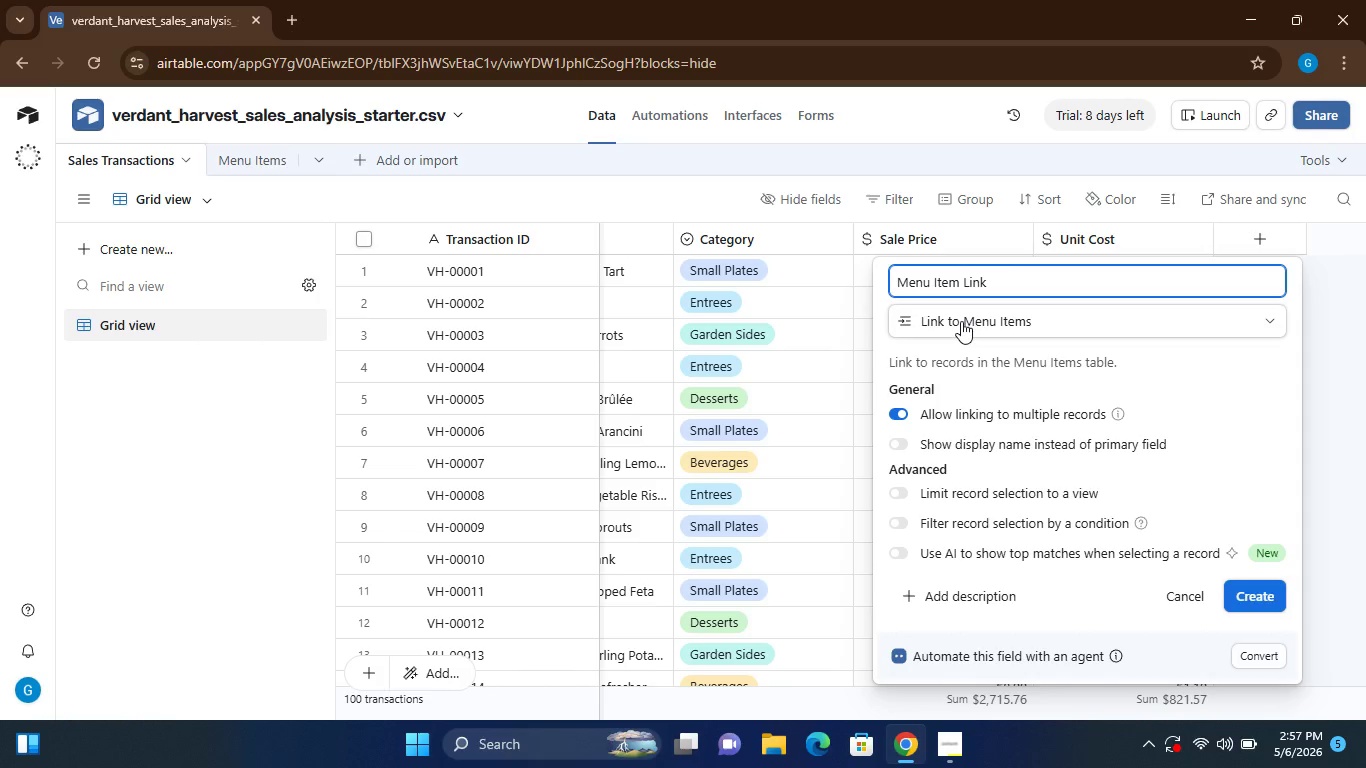 
left_click([1259, 593])
 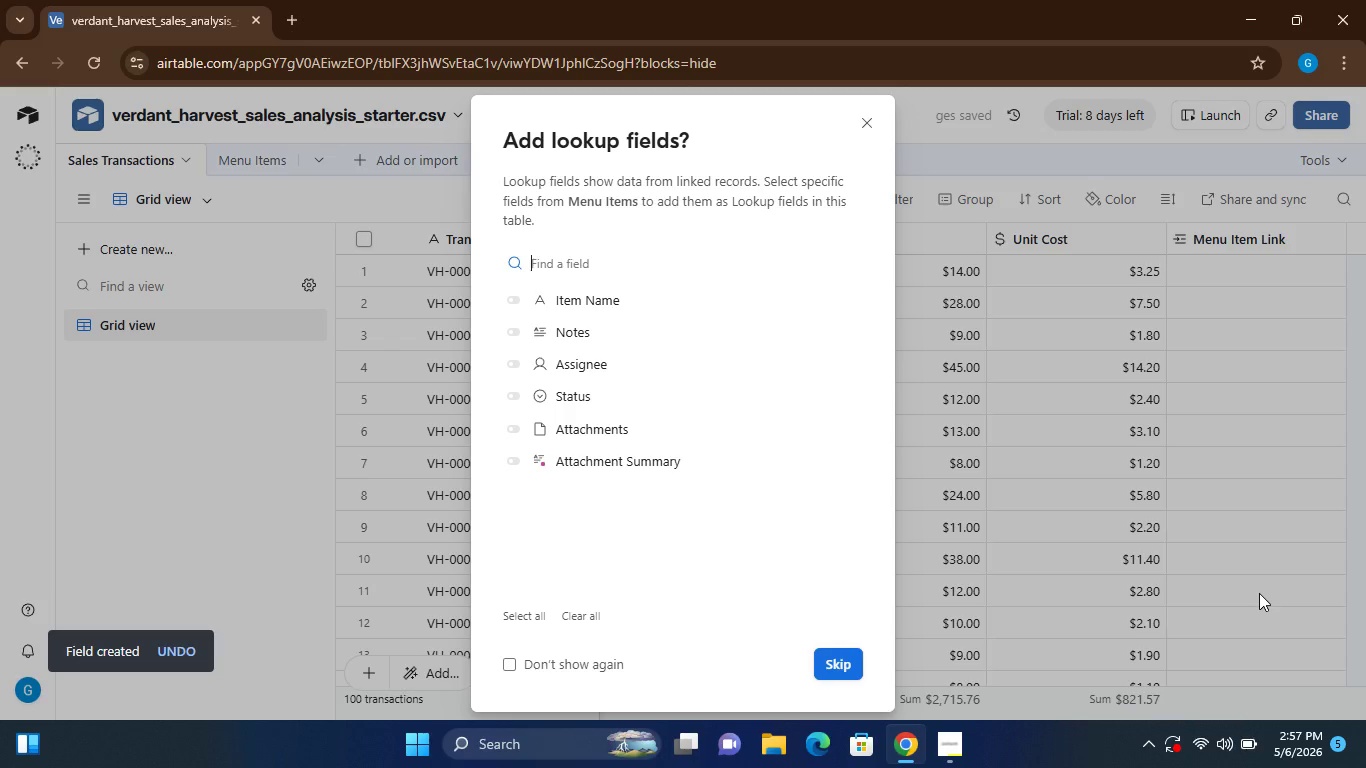 
wait(8.16)
 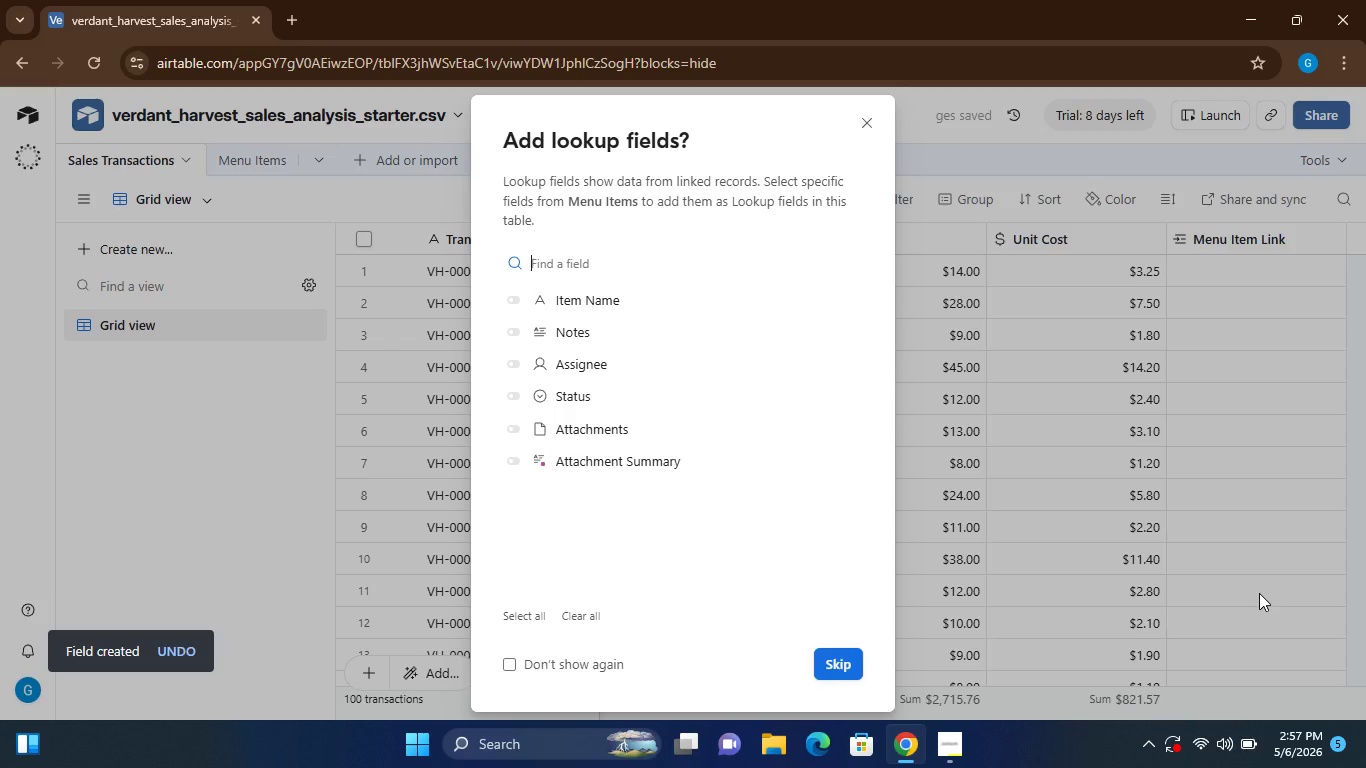 
left_click([843, 660])
 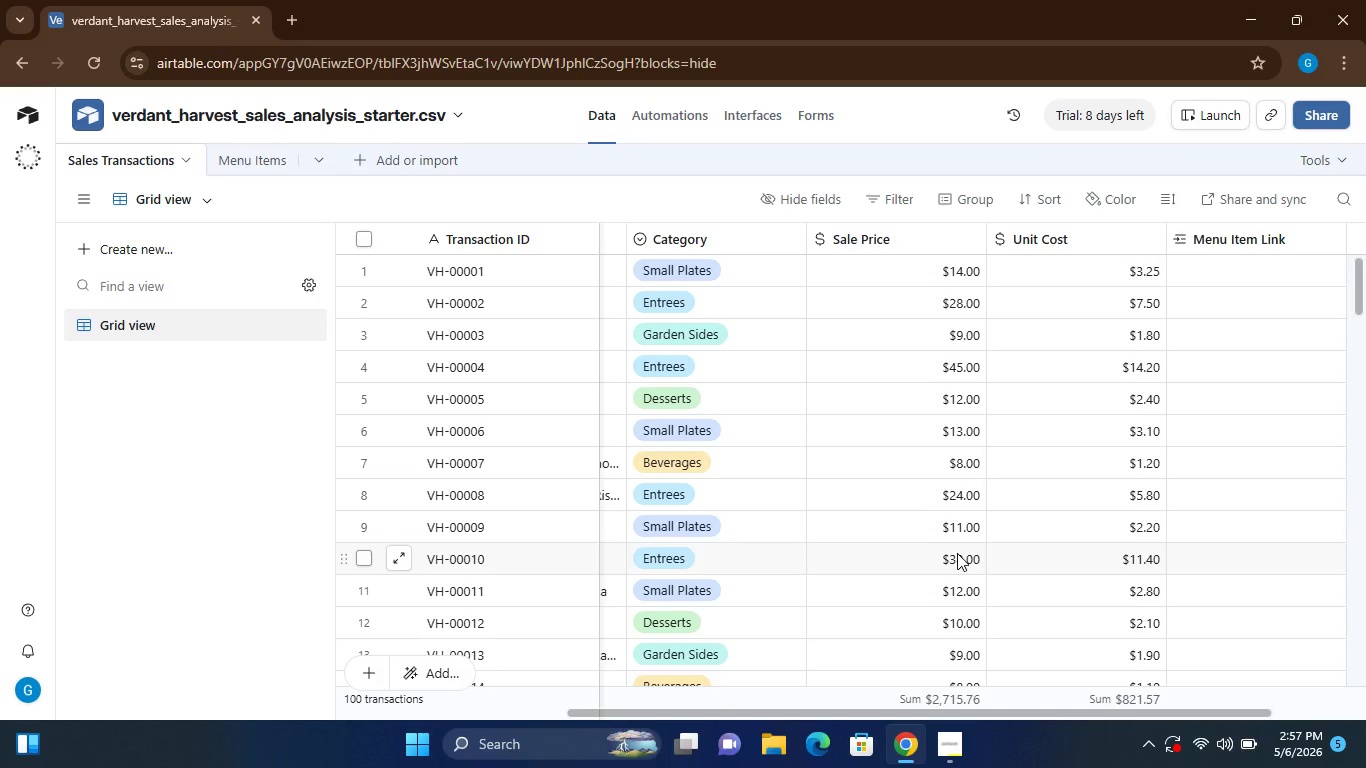 
wait(10.67)
 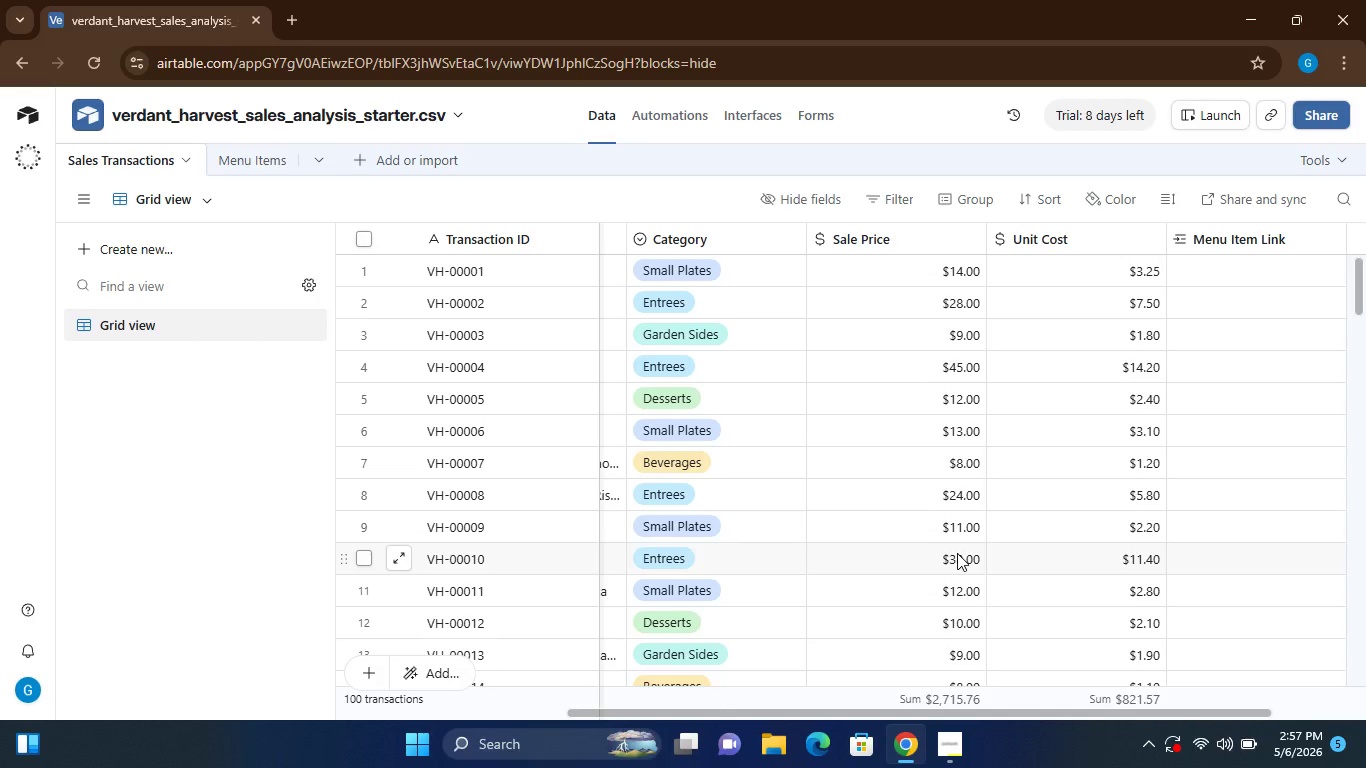 
left_click([1236, 273])
 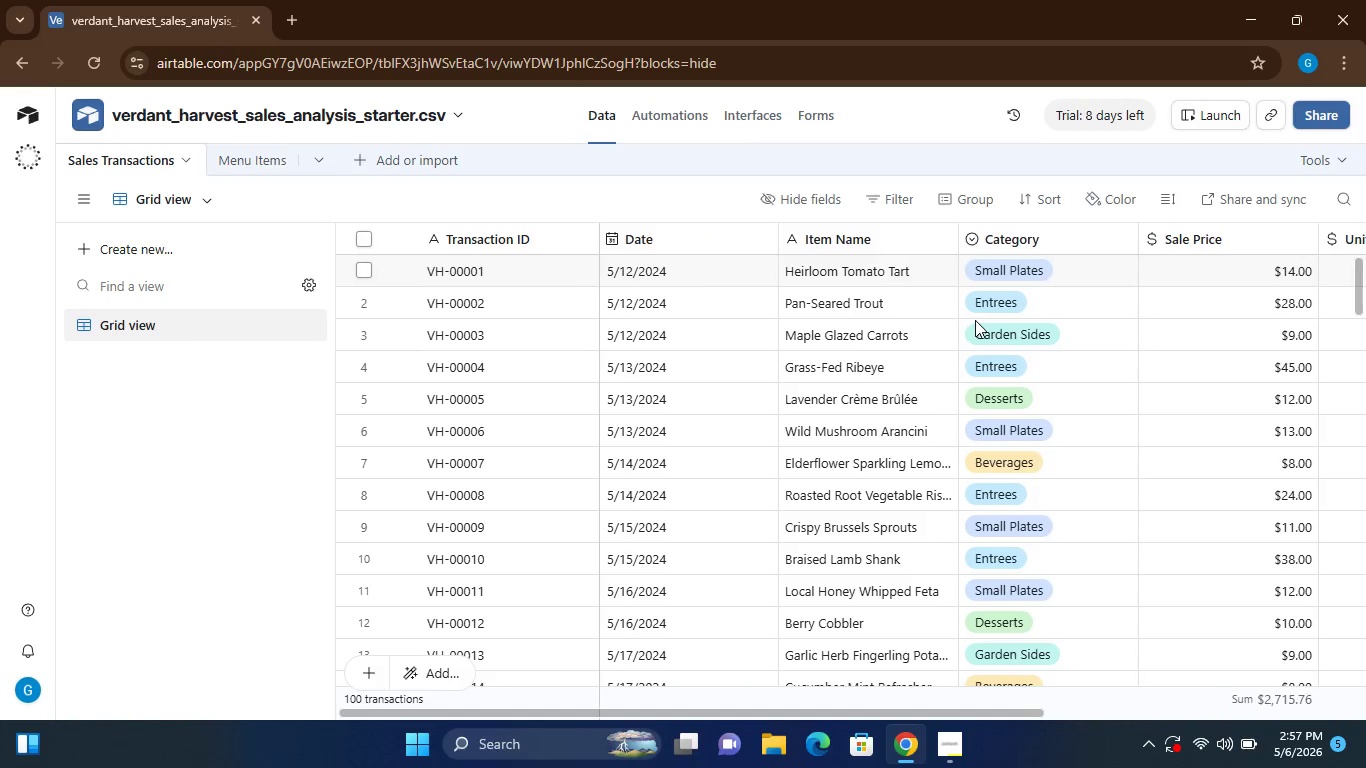 
wait(26.26)
 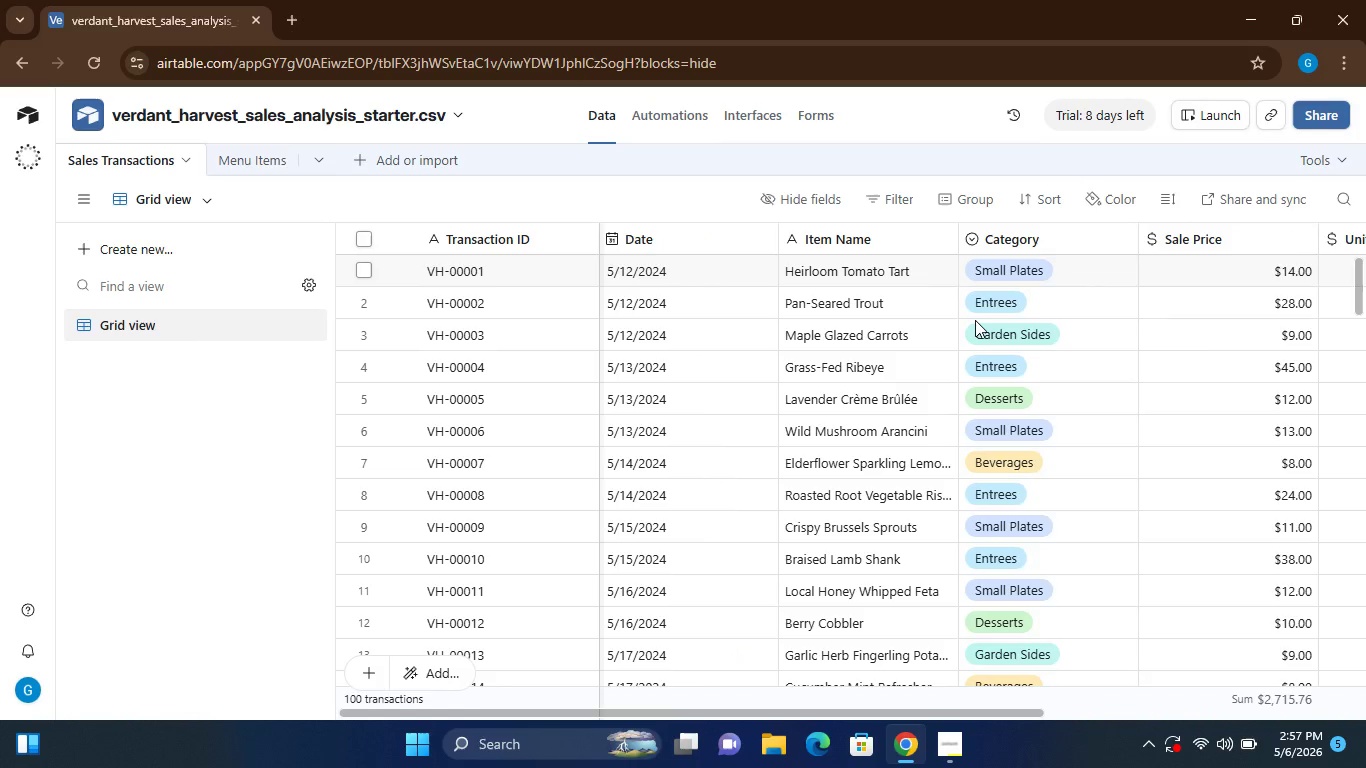 
key(Shift+H)
 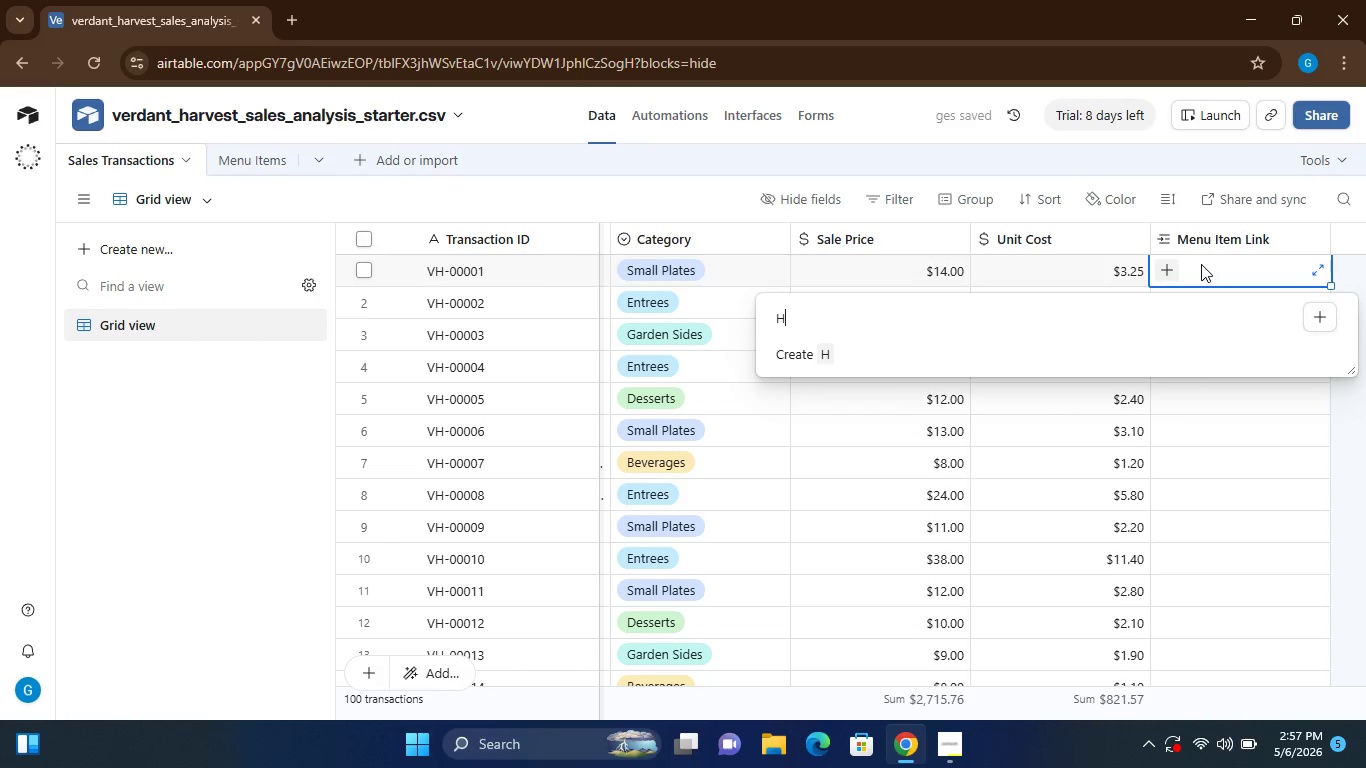 
key(Backspace)
 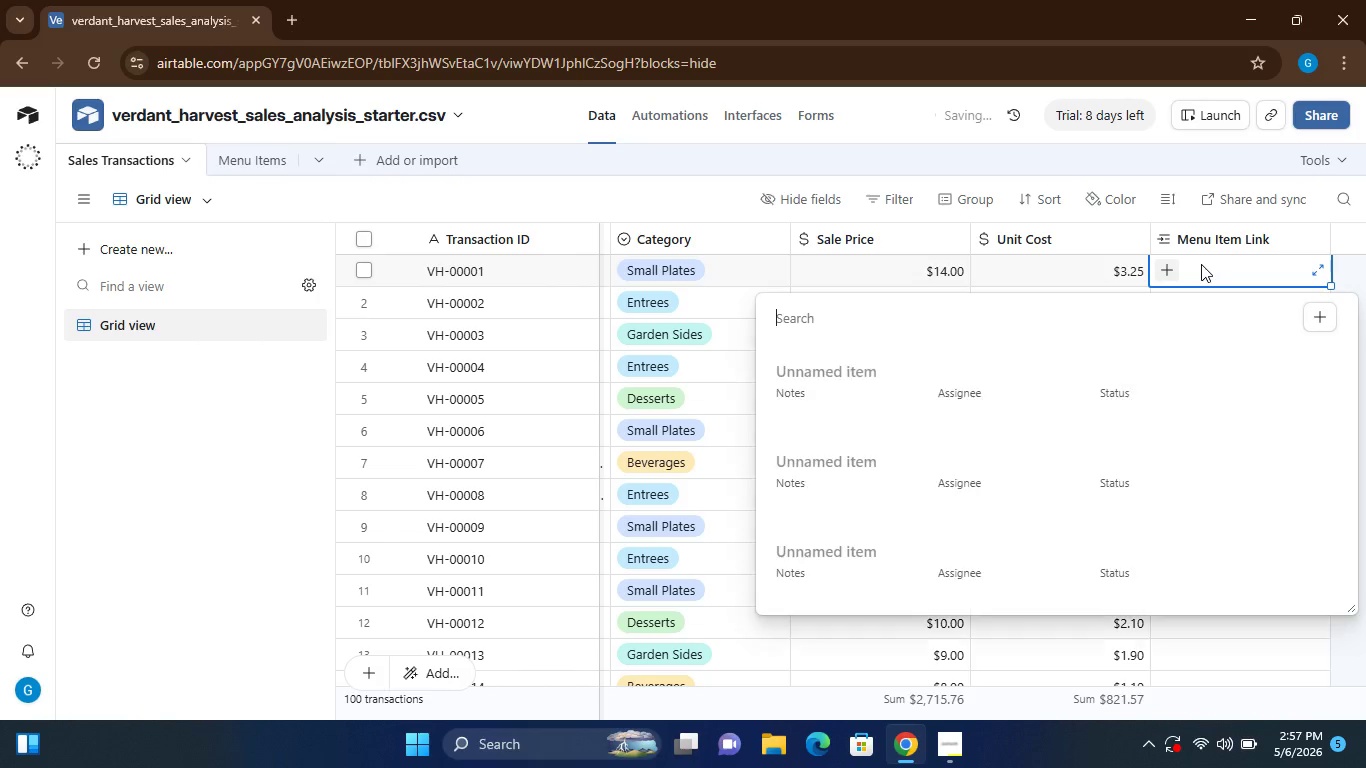 
key(Backspace)
 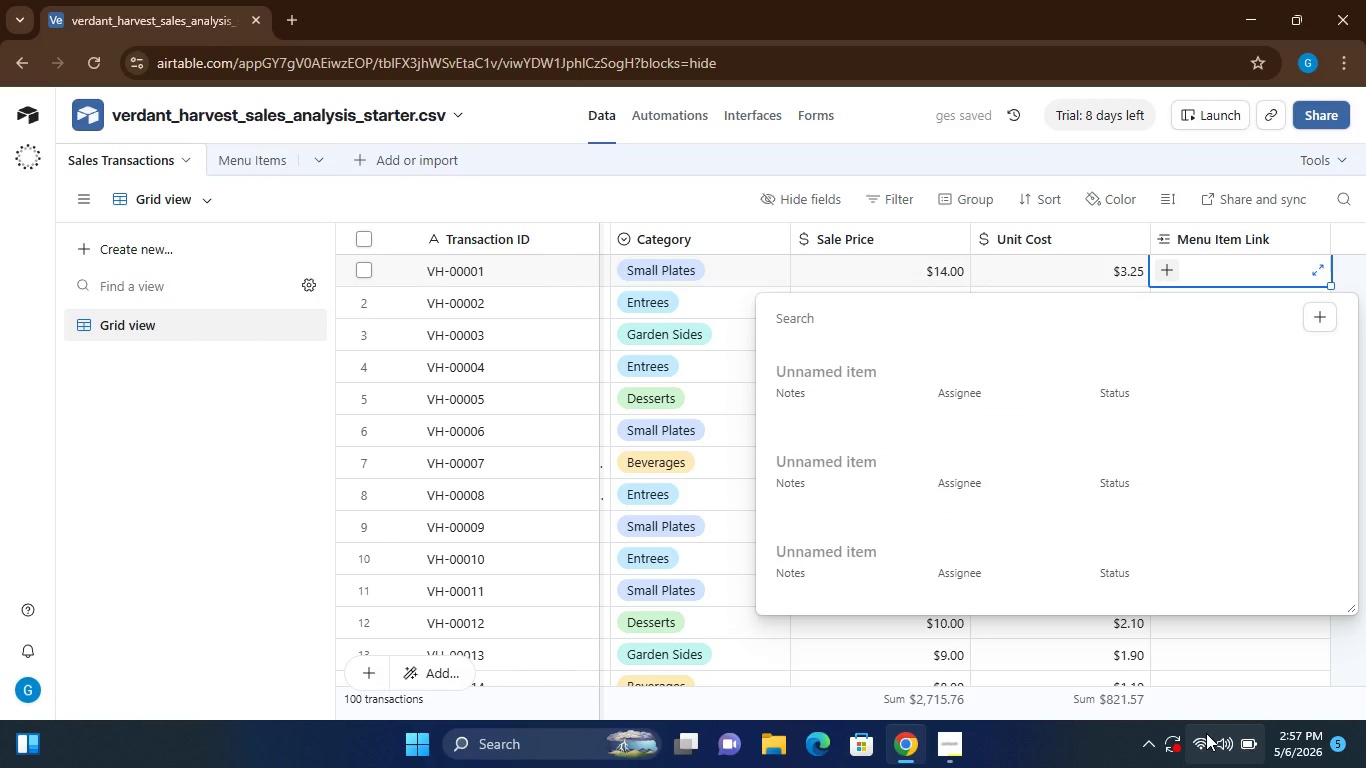 
left_click([1206, 733])
 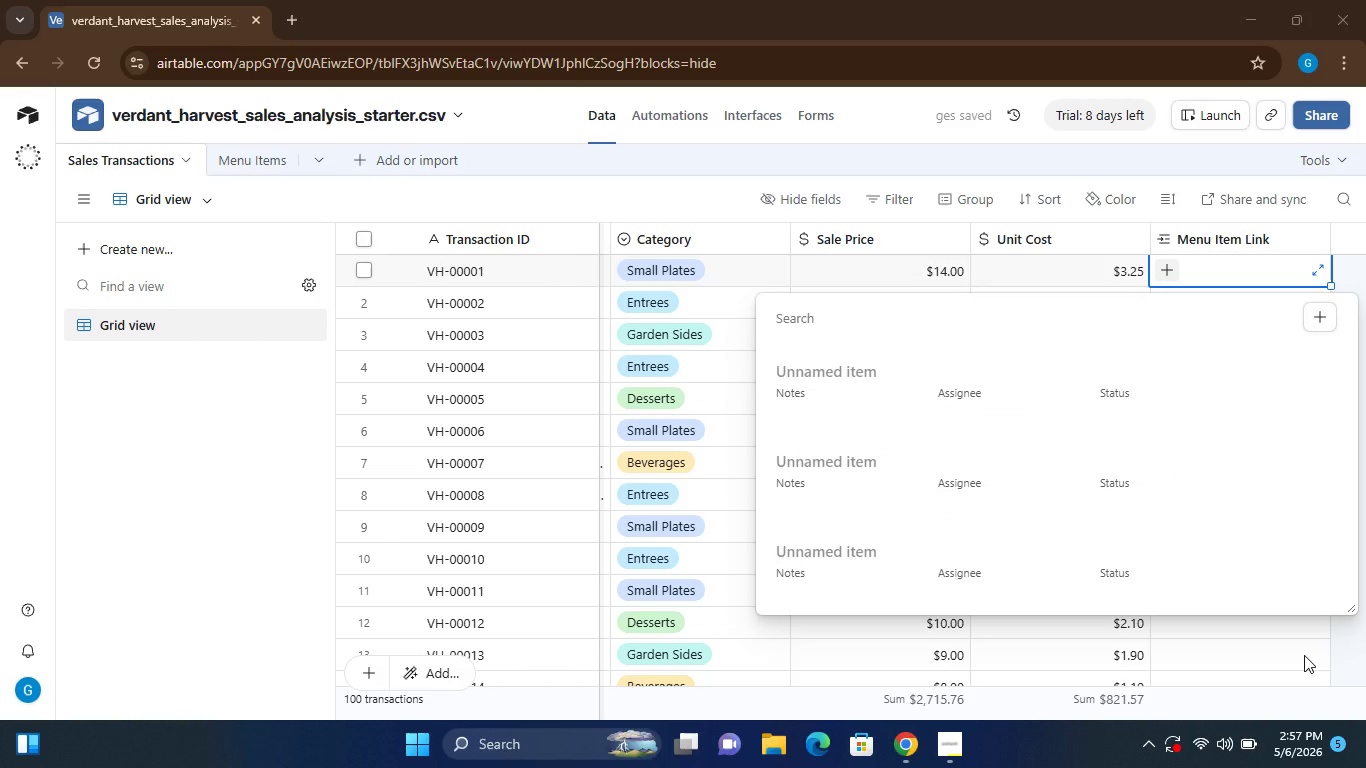 
left_click([1304, 655])
 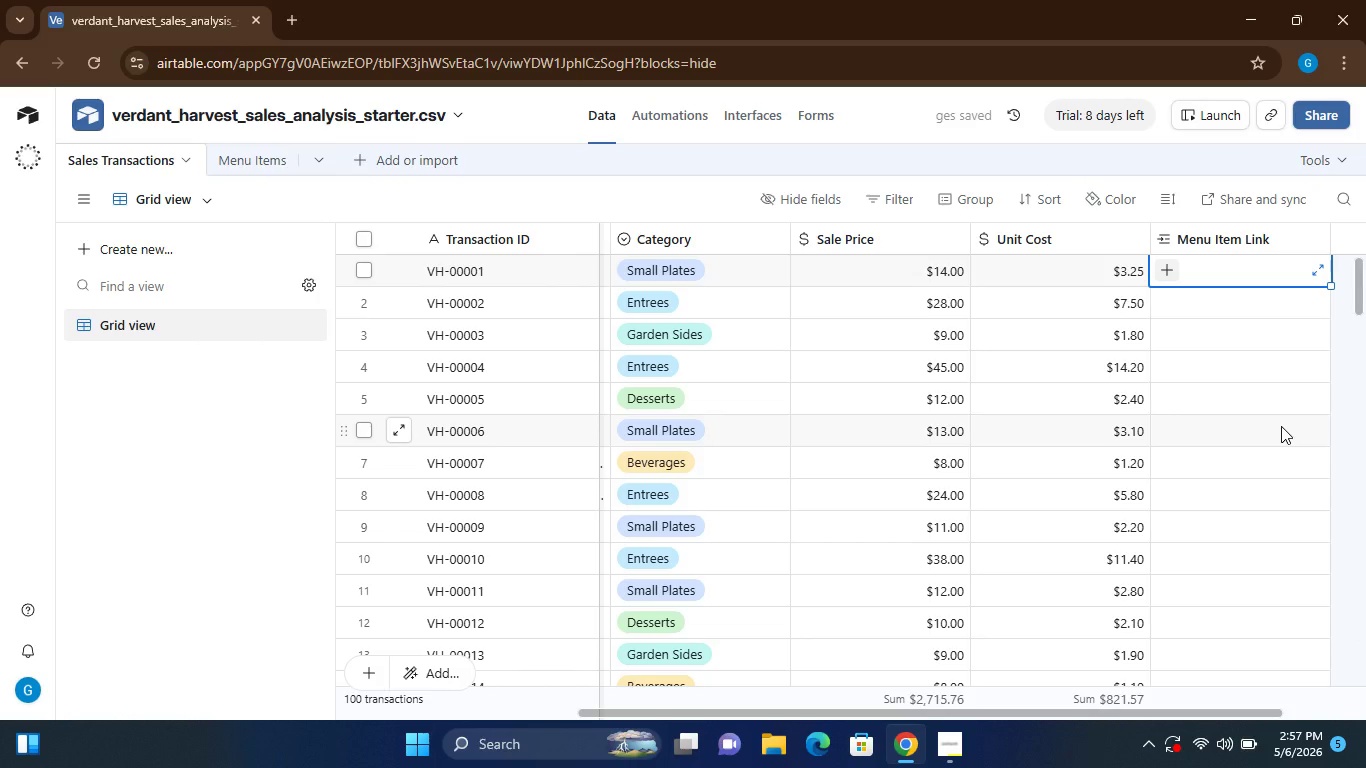 
left_click([1209, 318])
 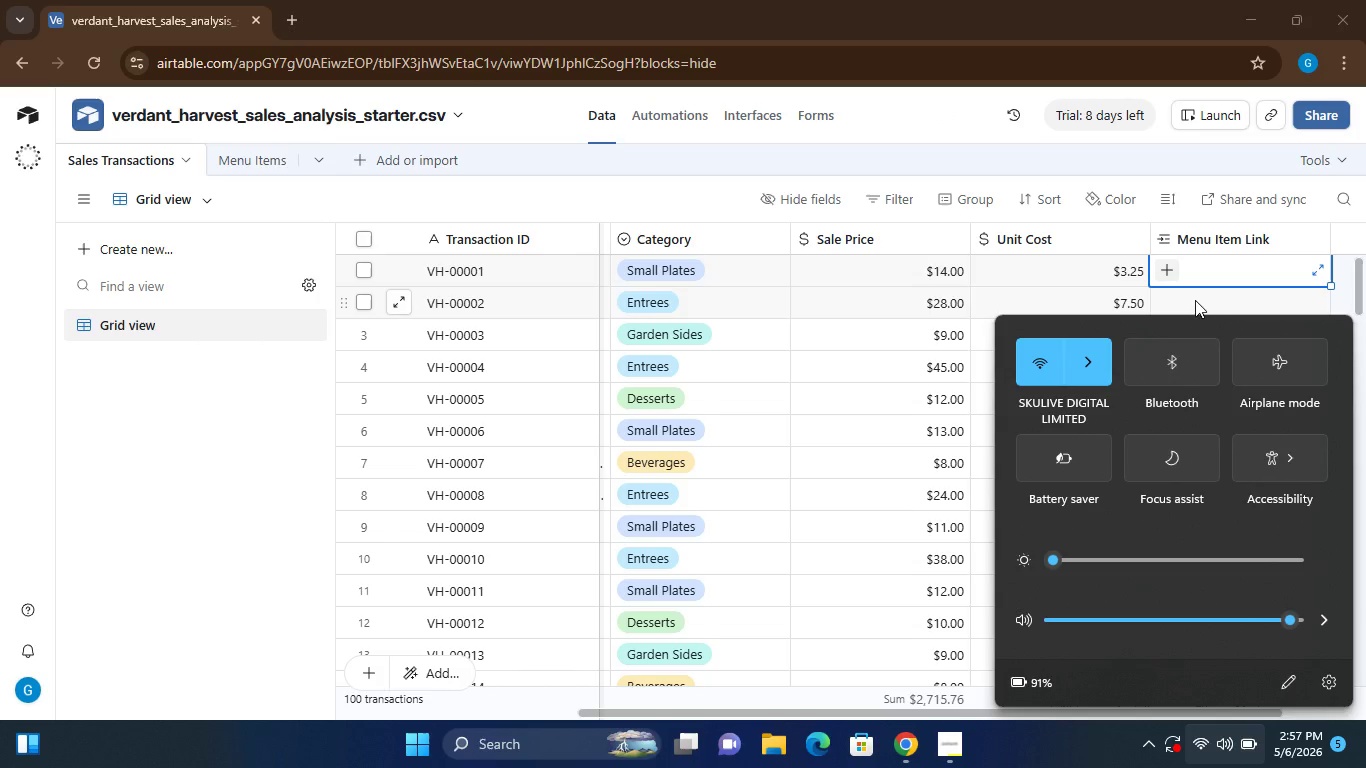 
left_click([1195, 300])
 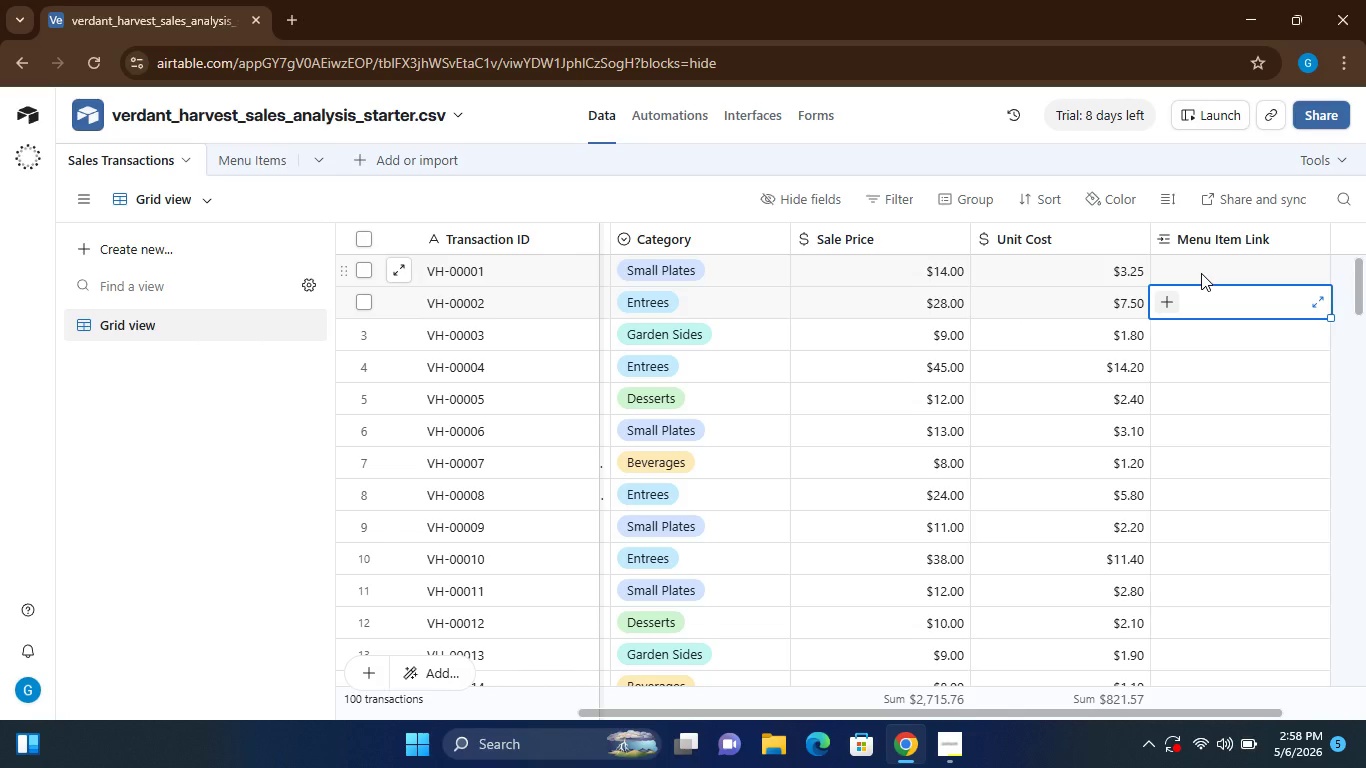 
left_click([1201, 273])
 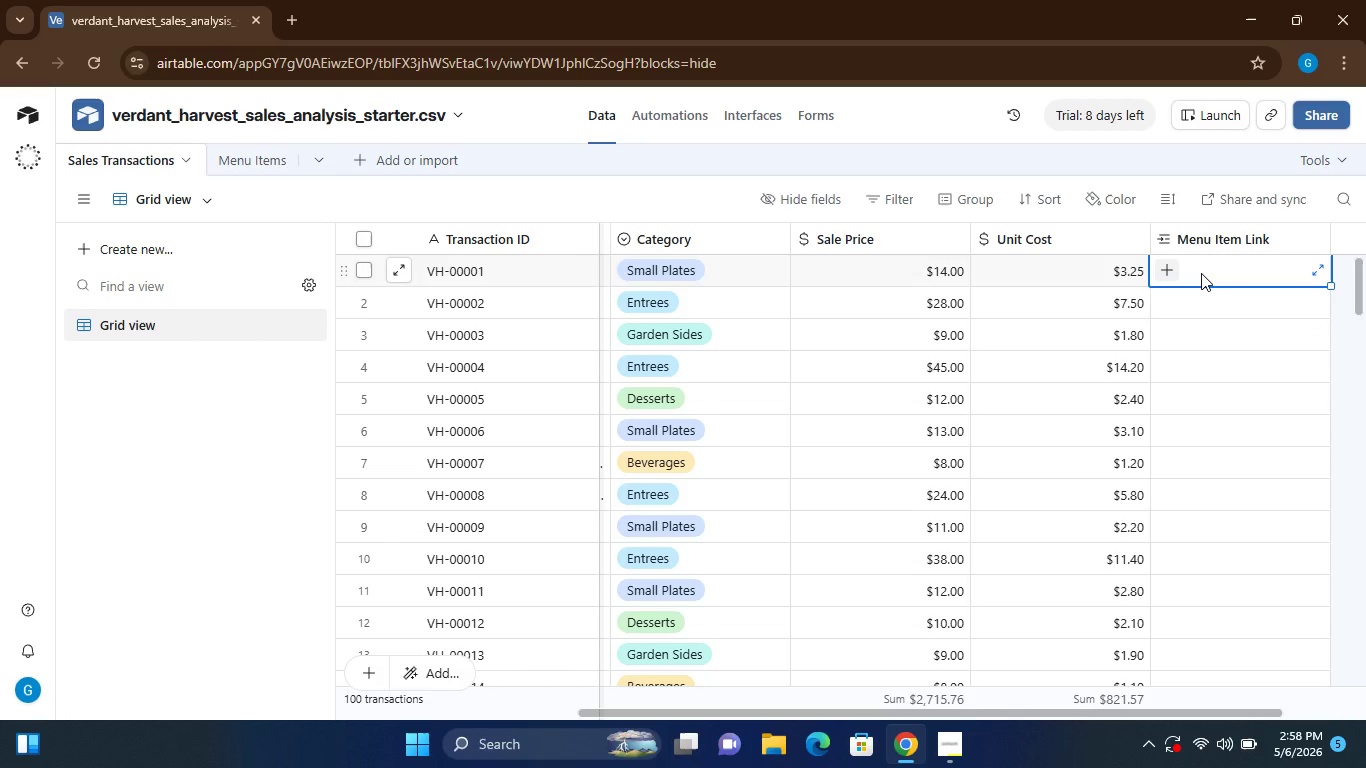 
hold_key(key=ShiftLeft, duration=0.38)
 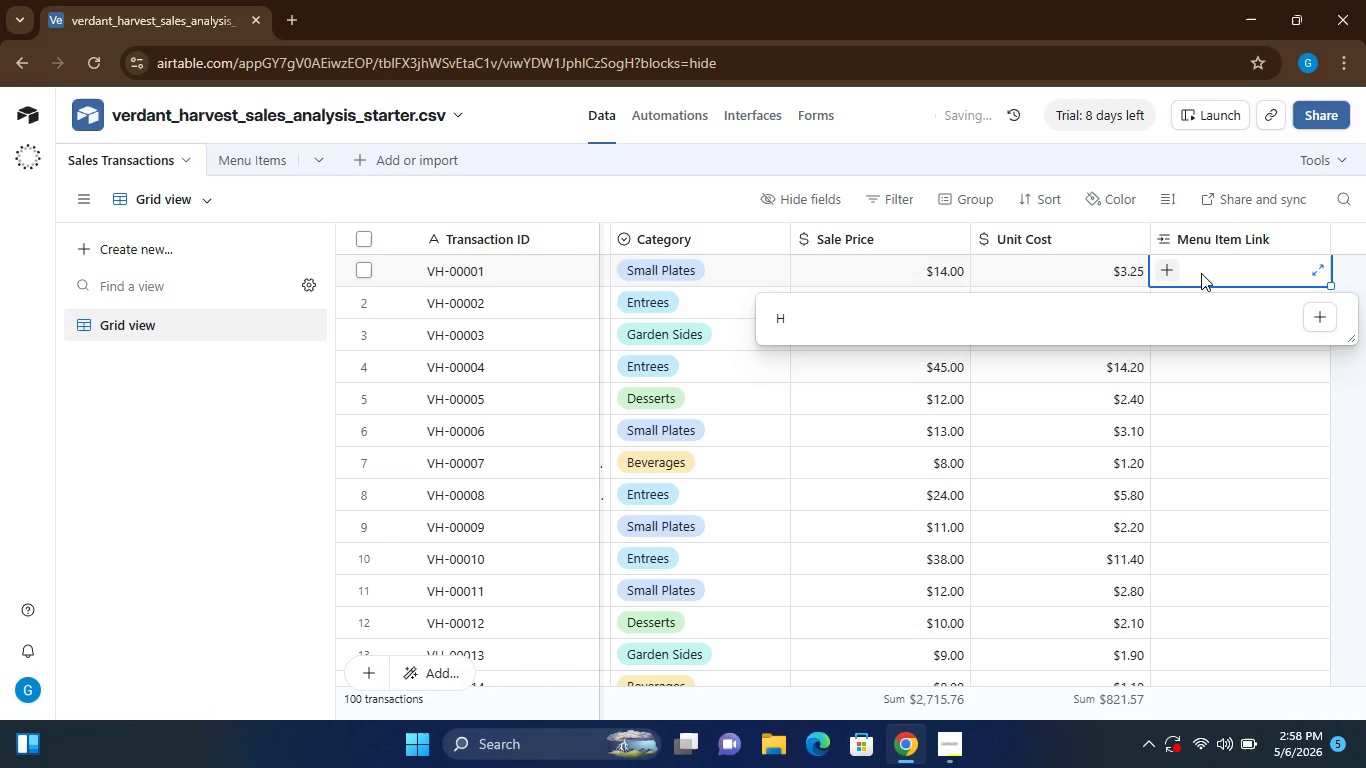 
hold_key(key=H, duration=0.33)
 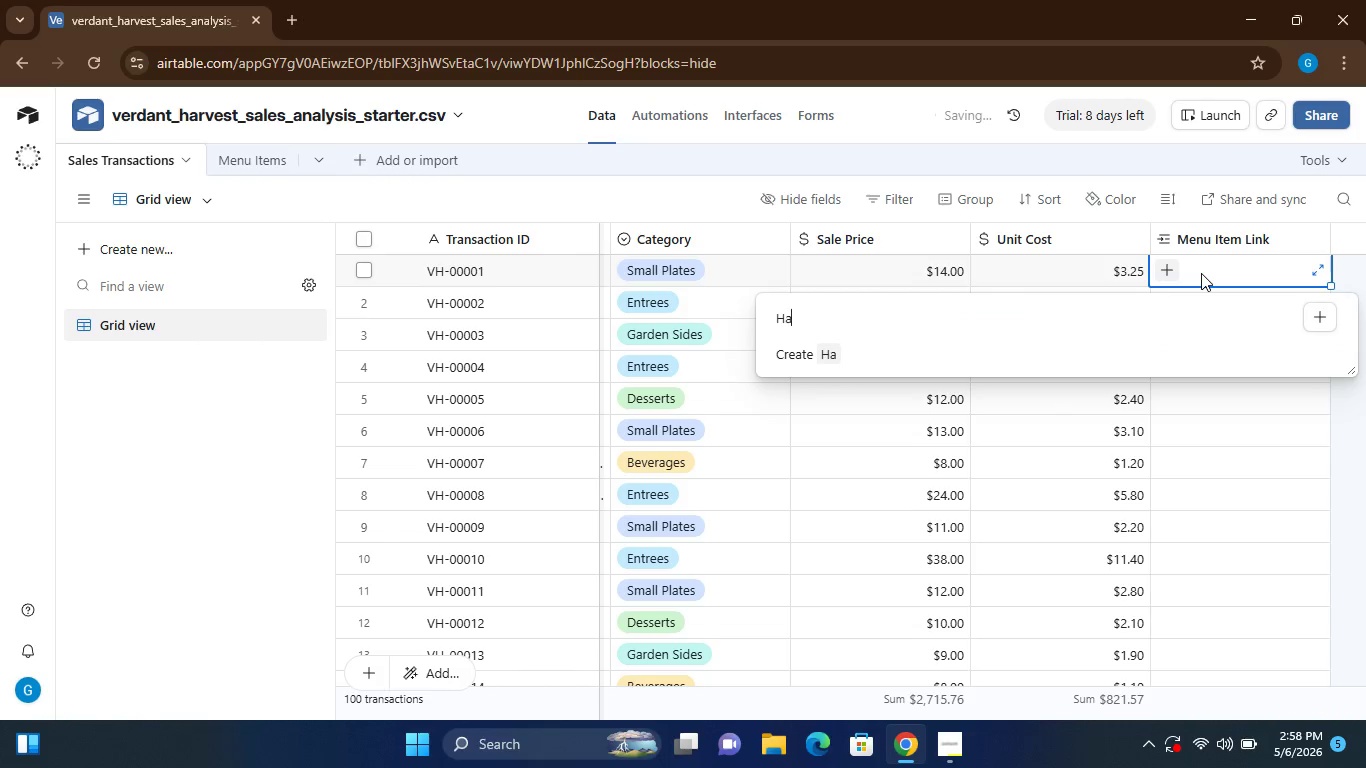 
type(airloom TOmto)
 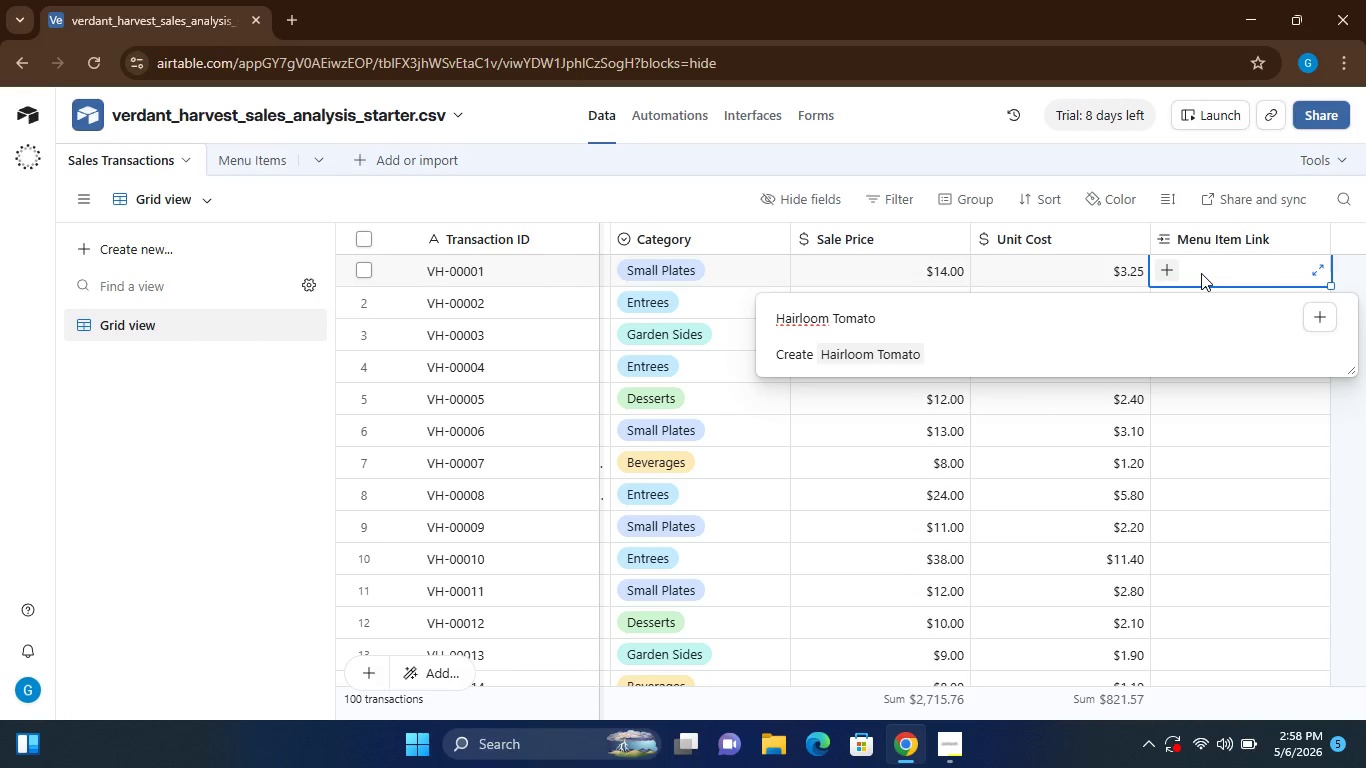 
left_click([1218, 422])
 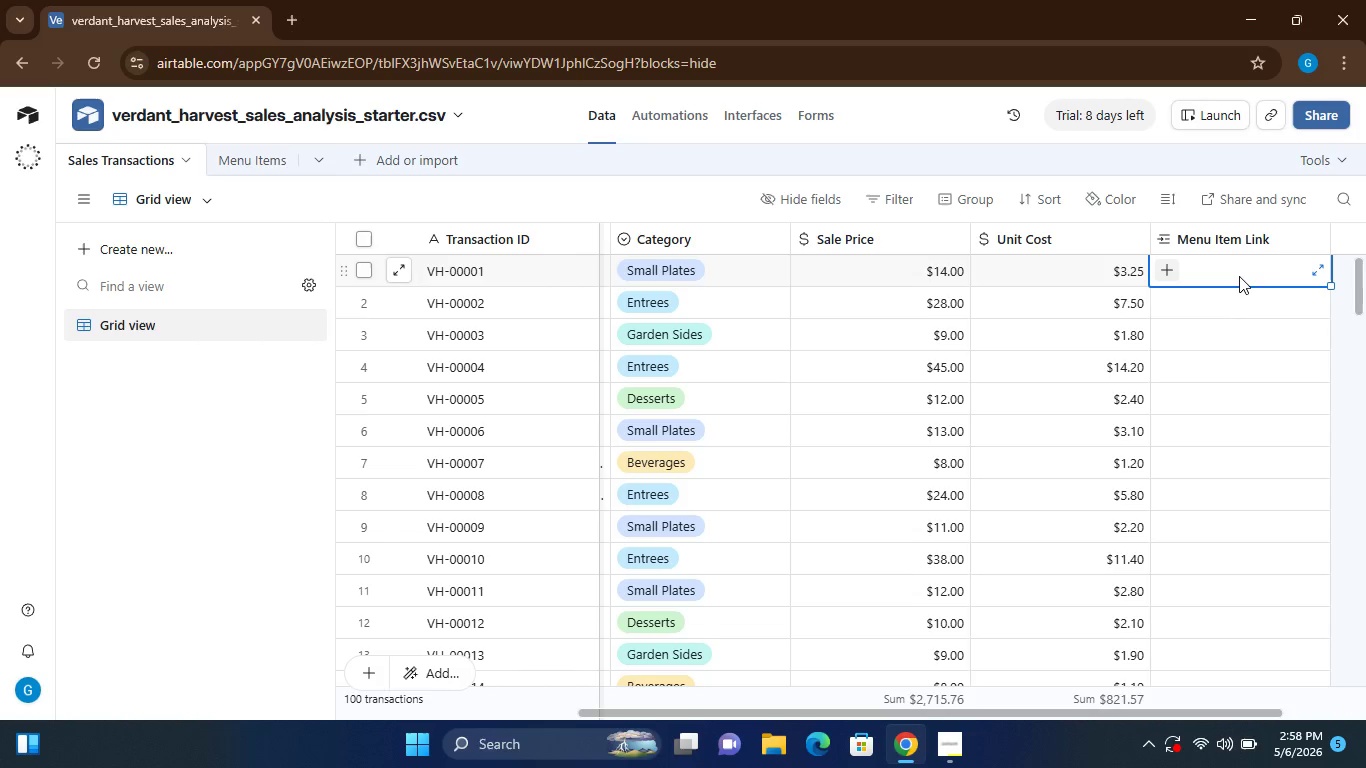 
left_click([1237, 273])
 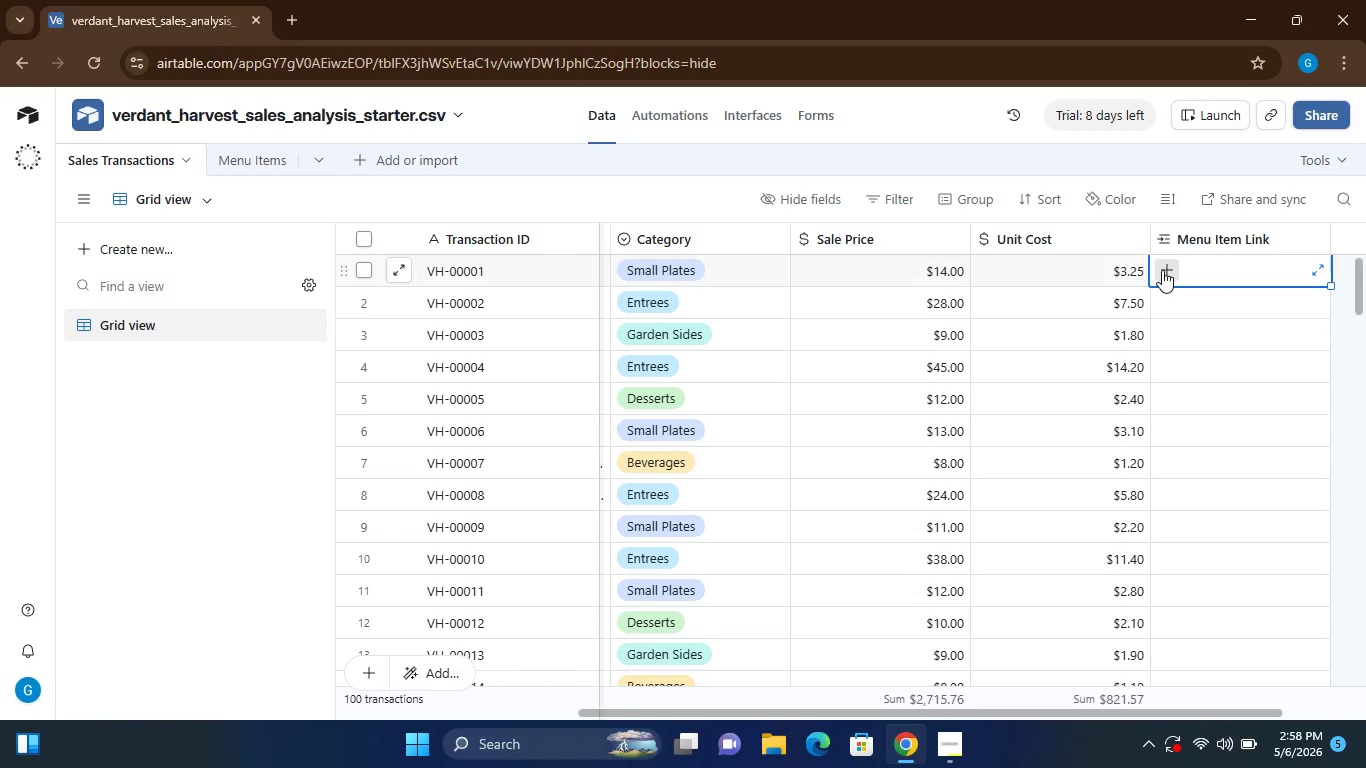 
left_click([1162, 270])
 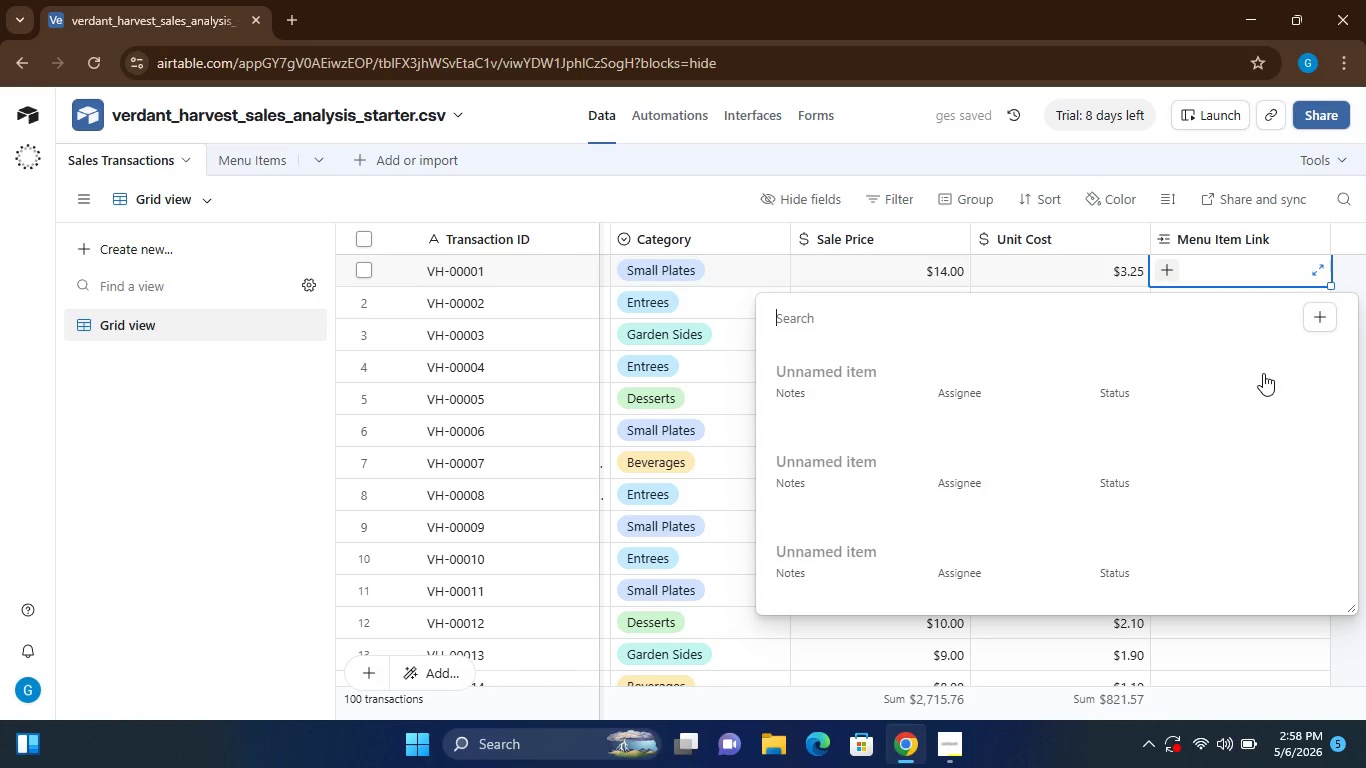 
left_click([1198, 663])
 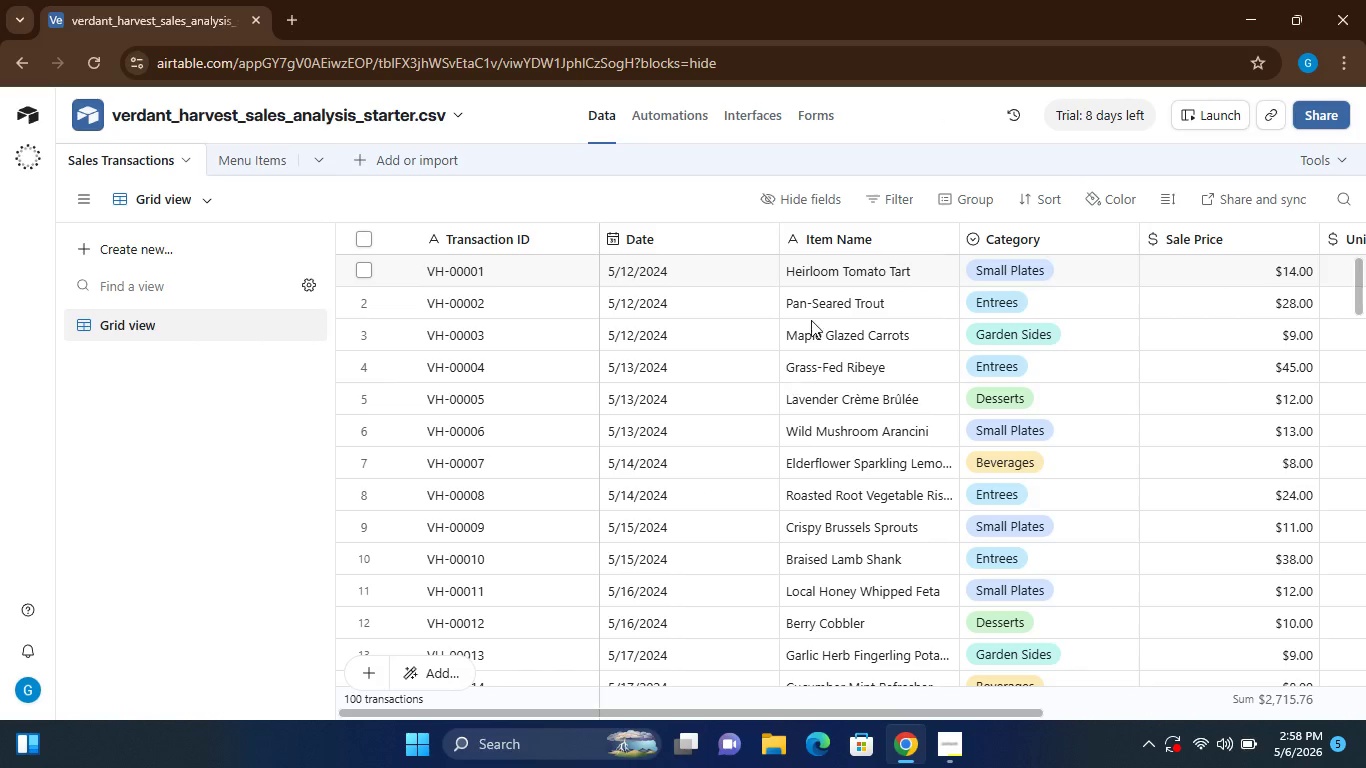 
wait(5.42)
 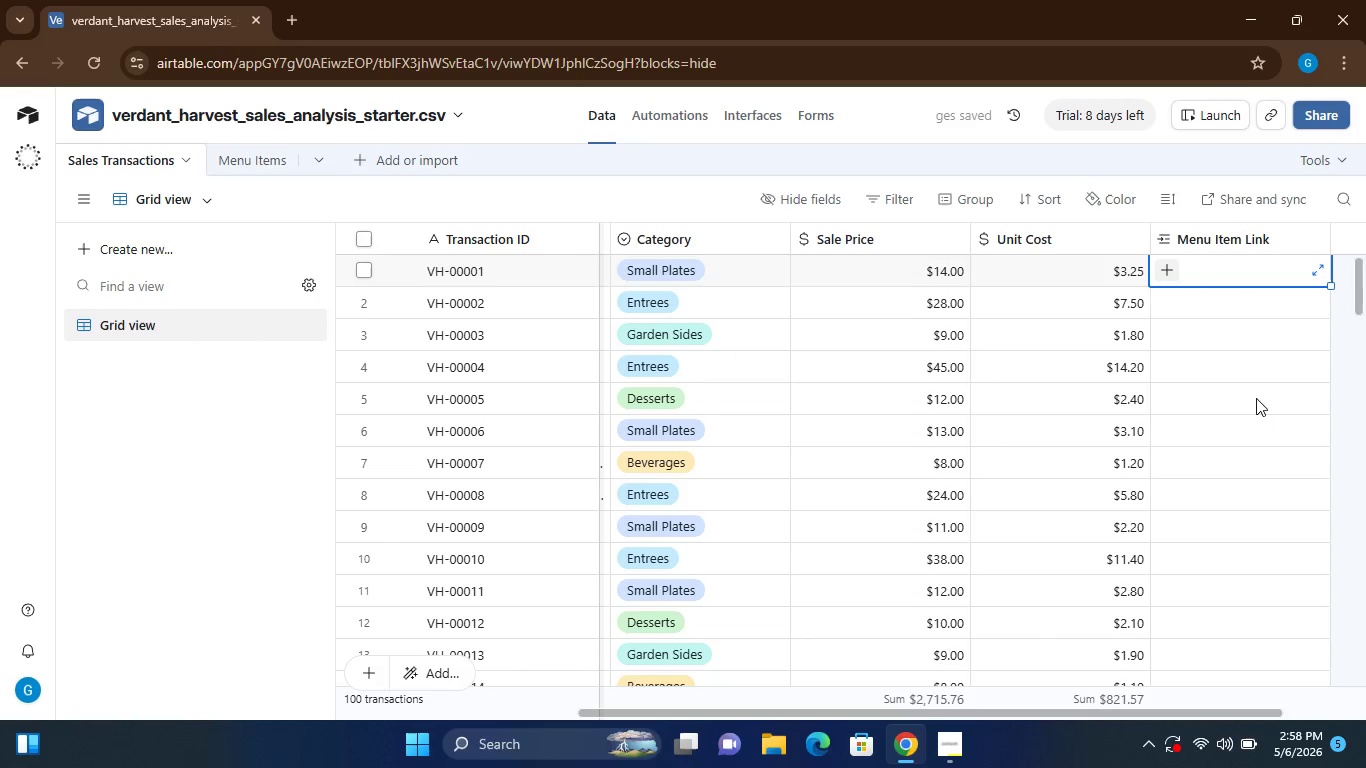 
left_click_drag(start_coordinate=[908, 265], to_coordinate=[832, 276])
 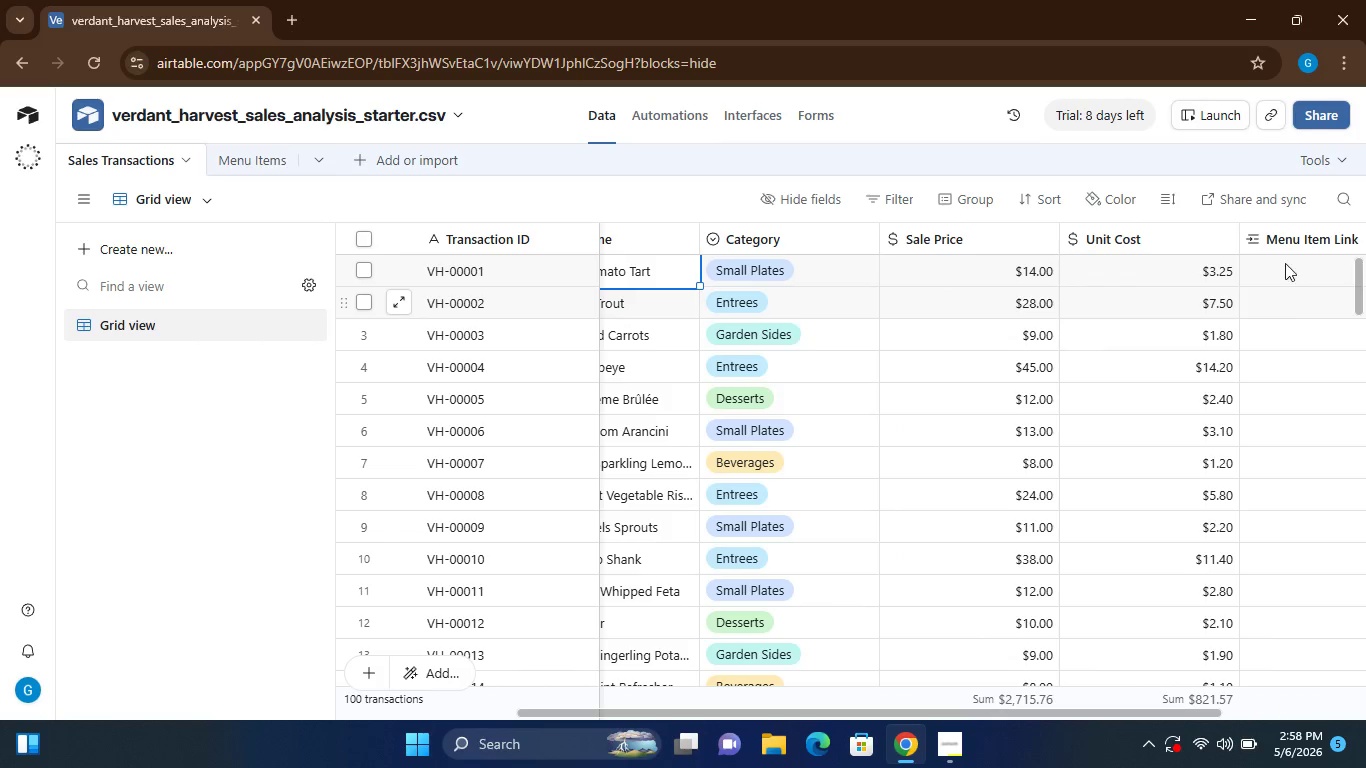 
left_click([1285, 260])
 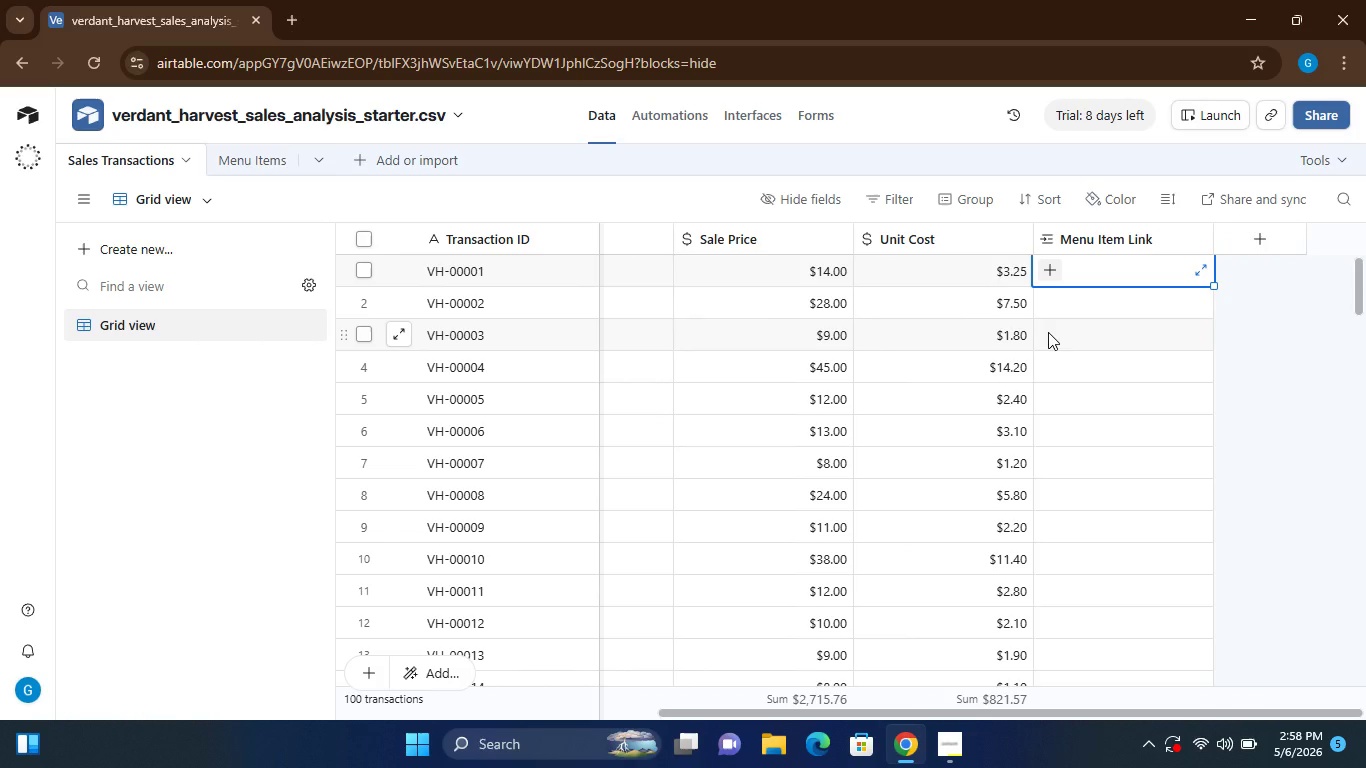 
left_click([1048, 332])
 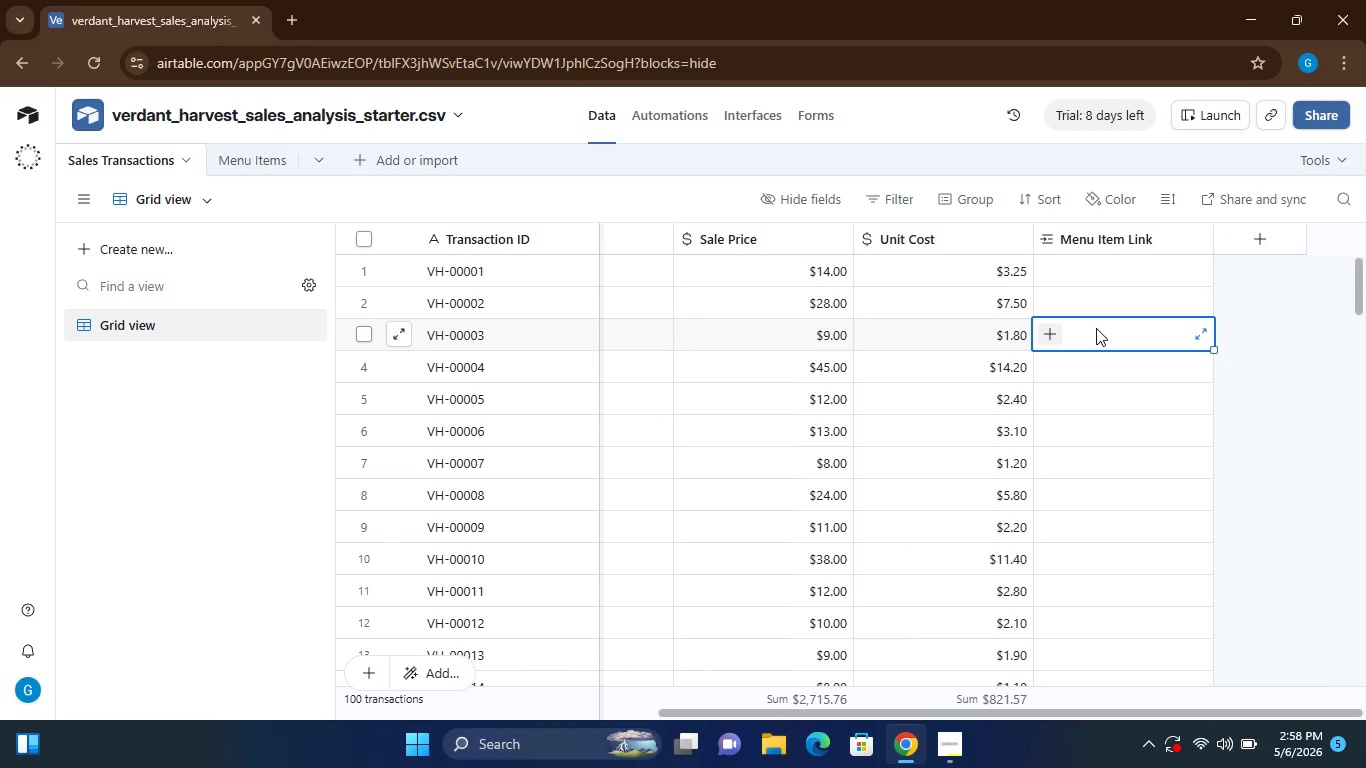 
left_click([1096, 328])
 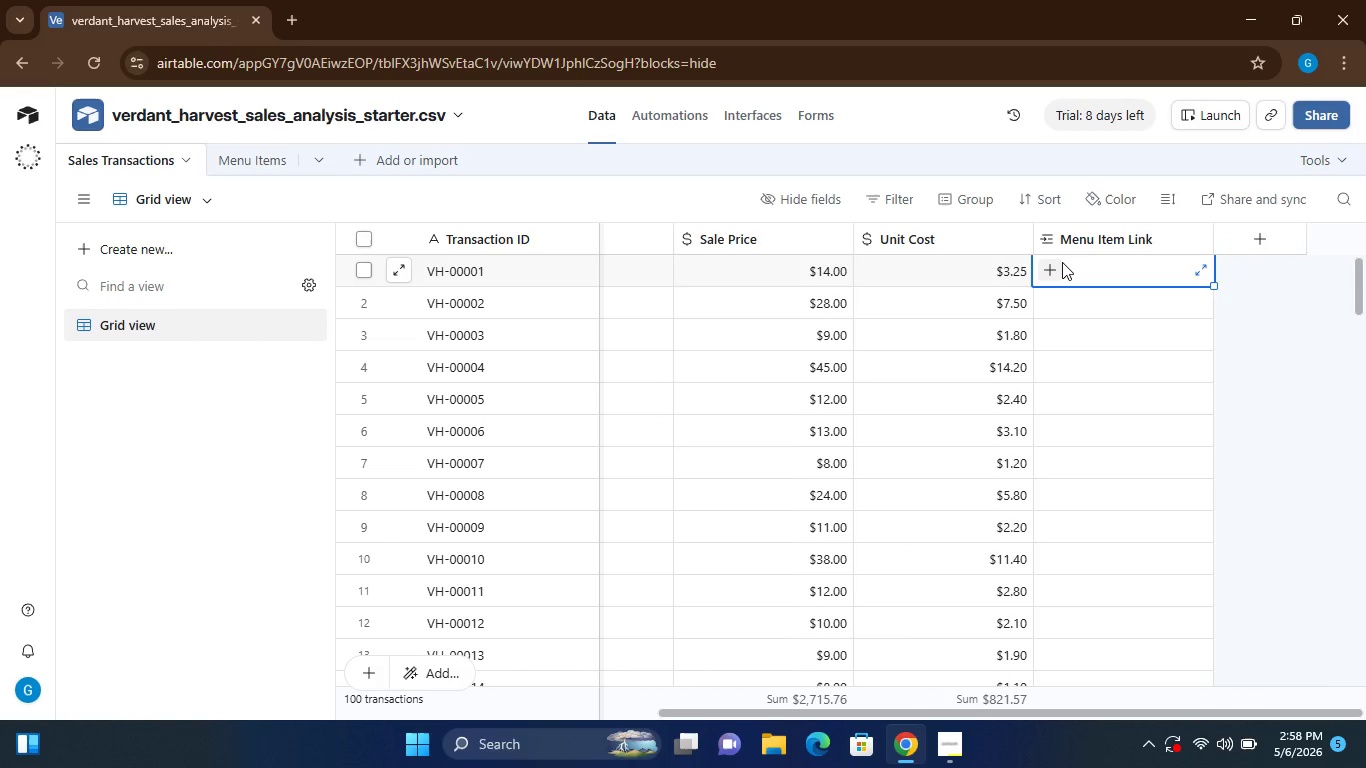 
double_click([1062, 262])
 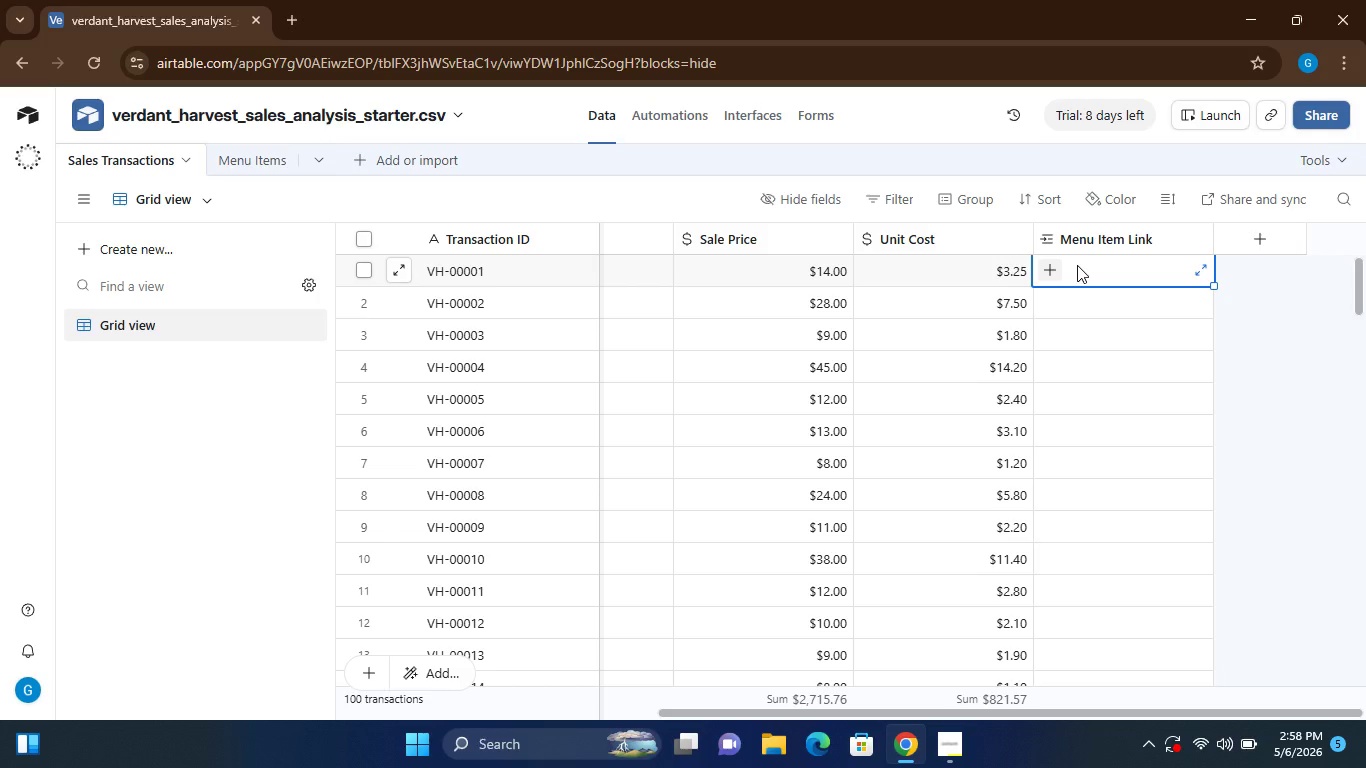 
double_click([1077, 265])
 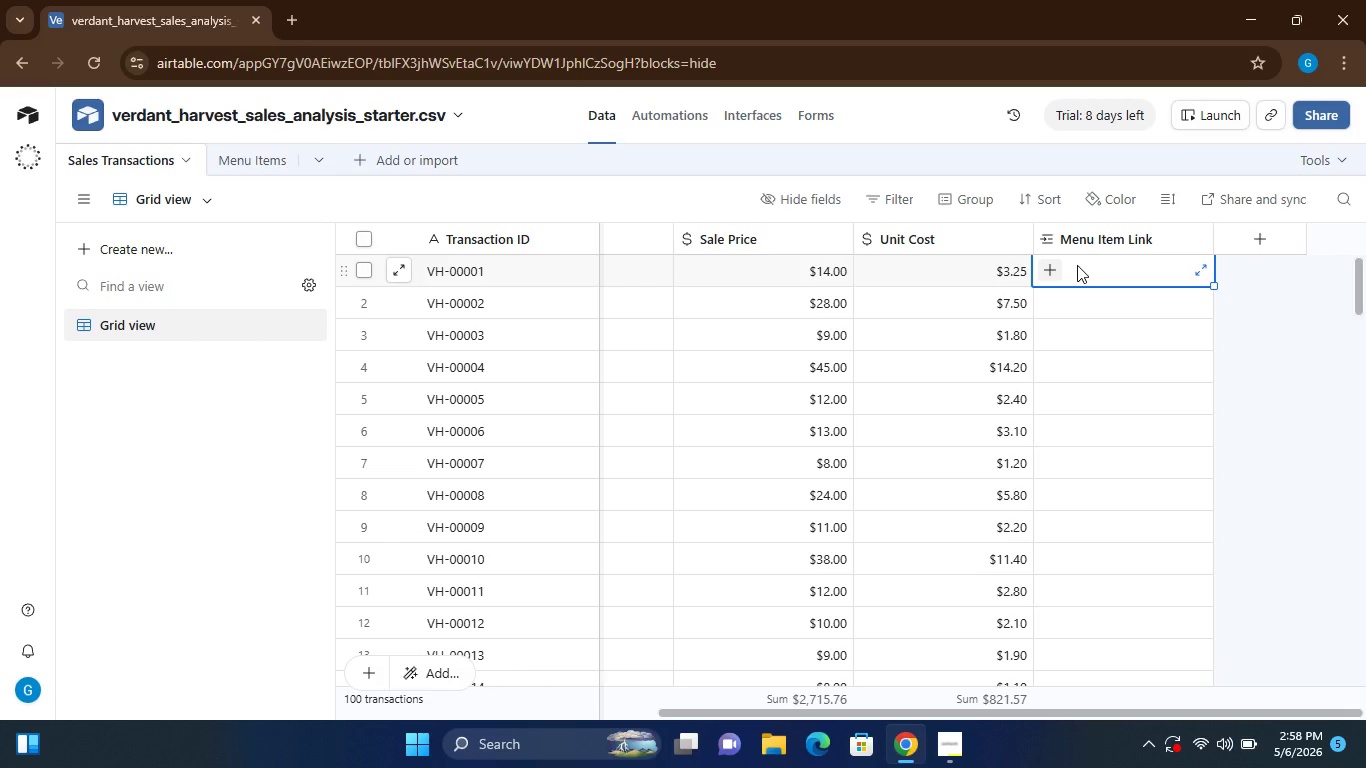 
key(Shift+K)
 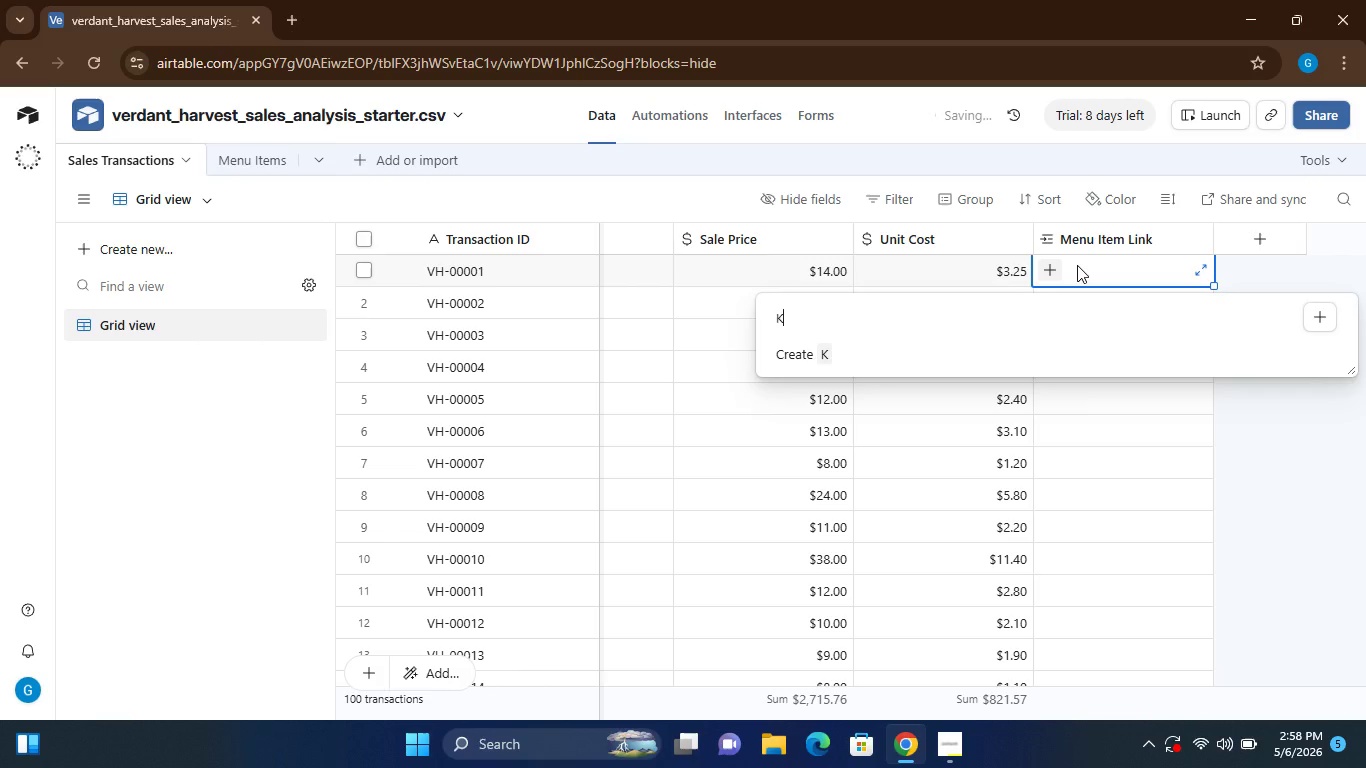 
key(Backspace)
 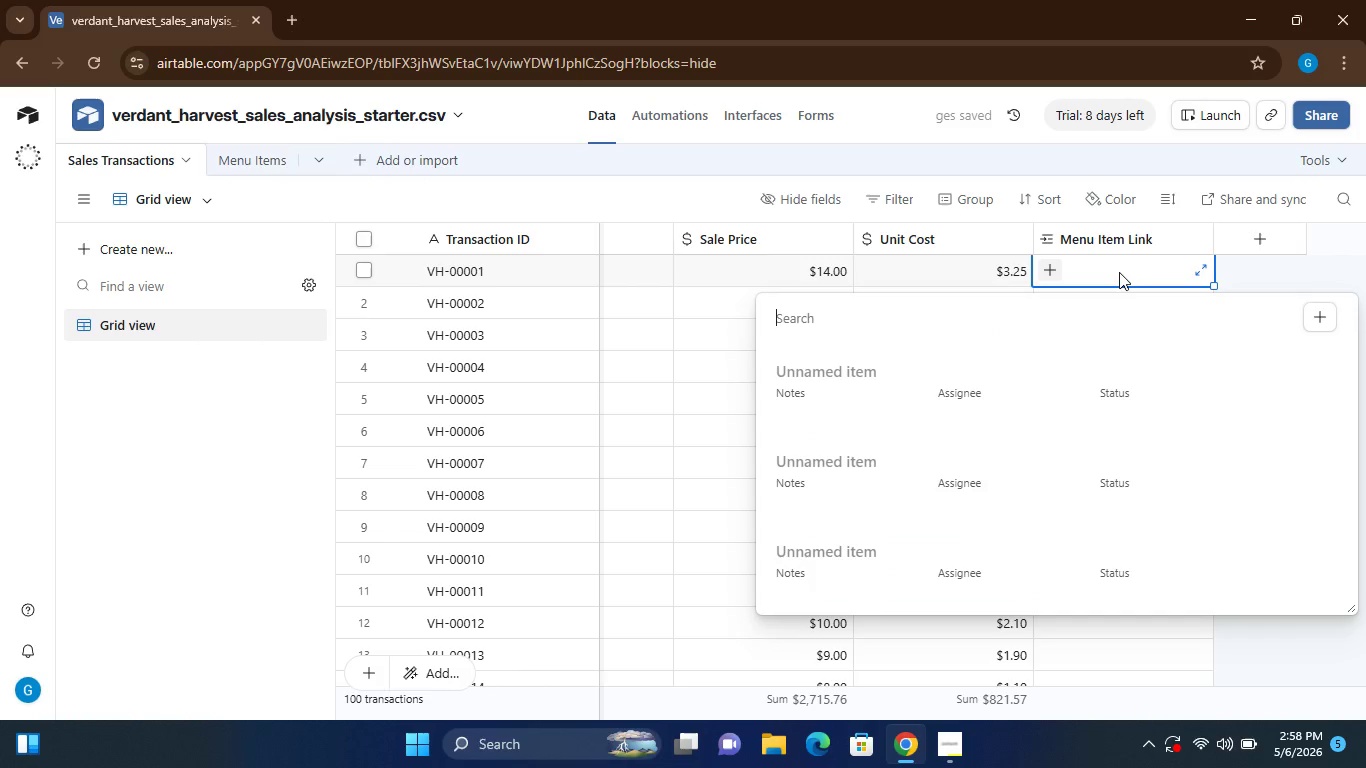 
type(Hairloom )
 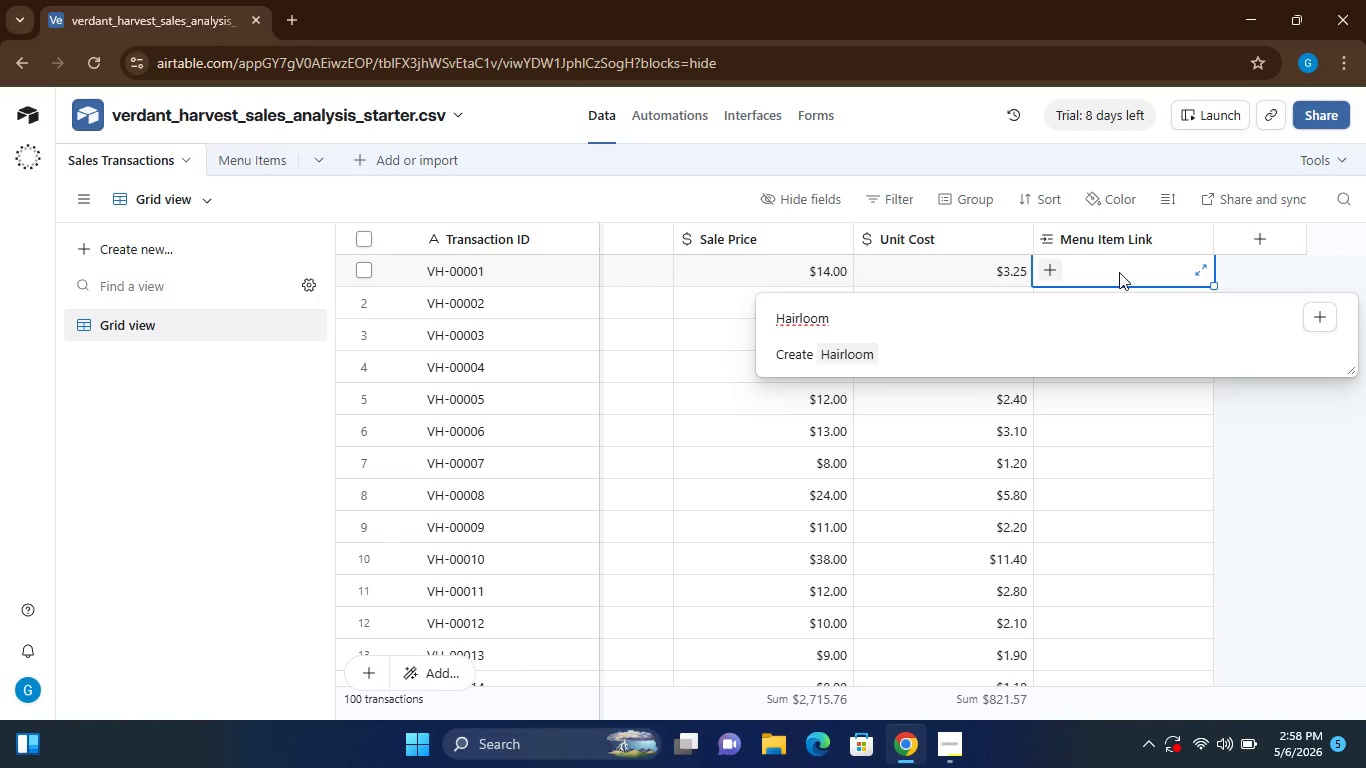 
type(Tomato)
 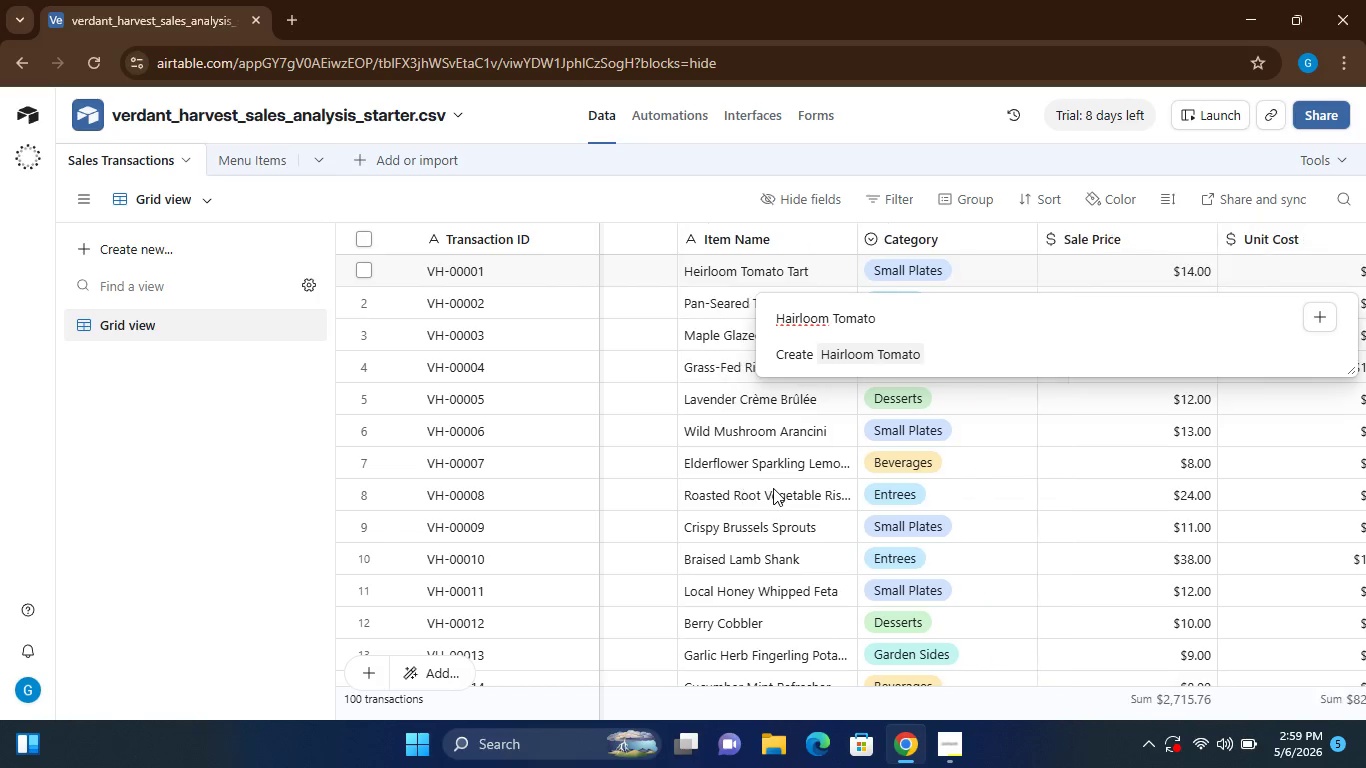 
wait(7.86)
 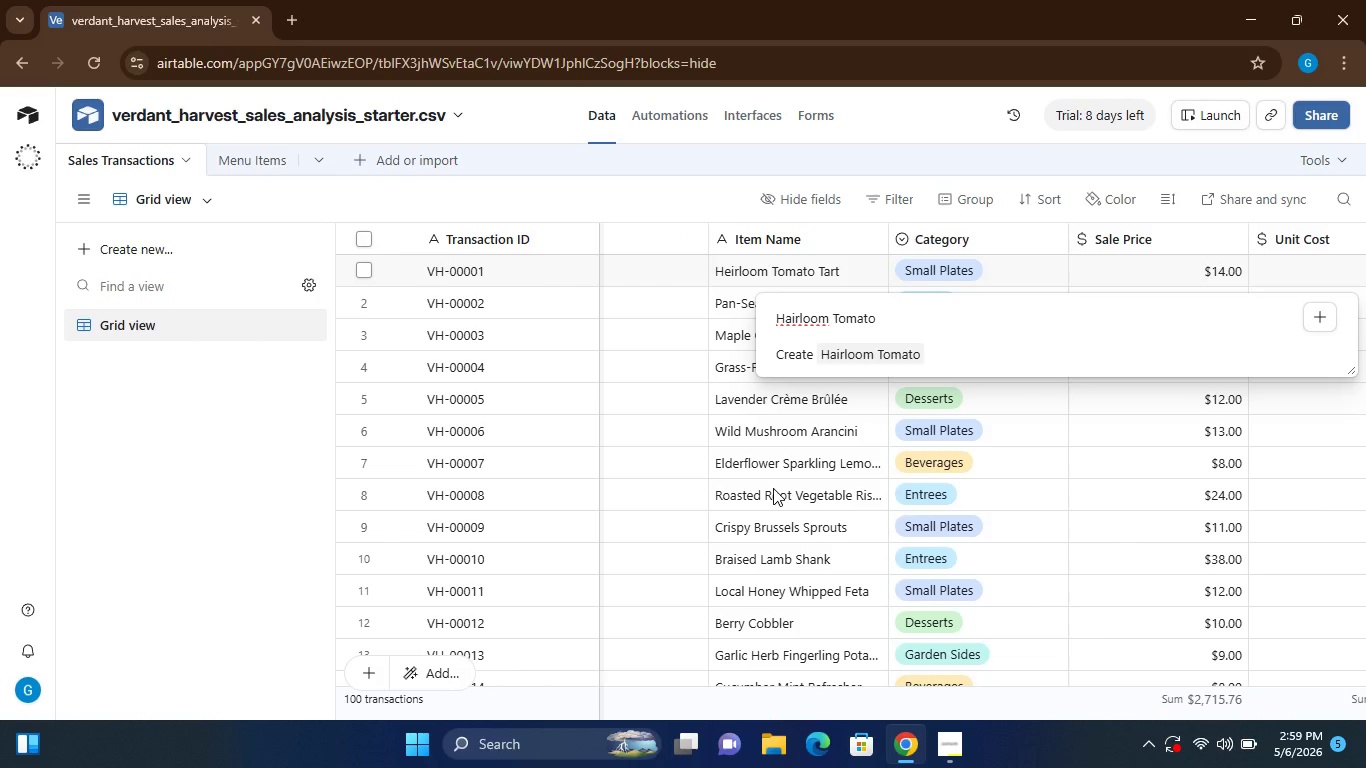 
type( Tart)
 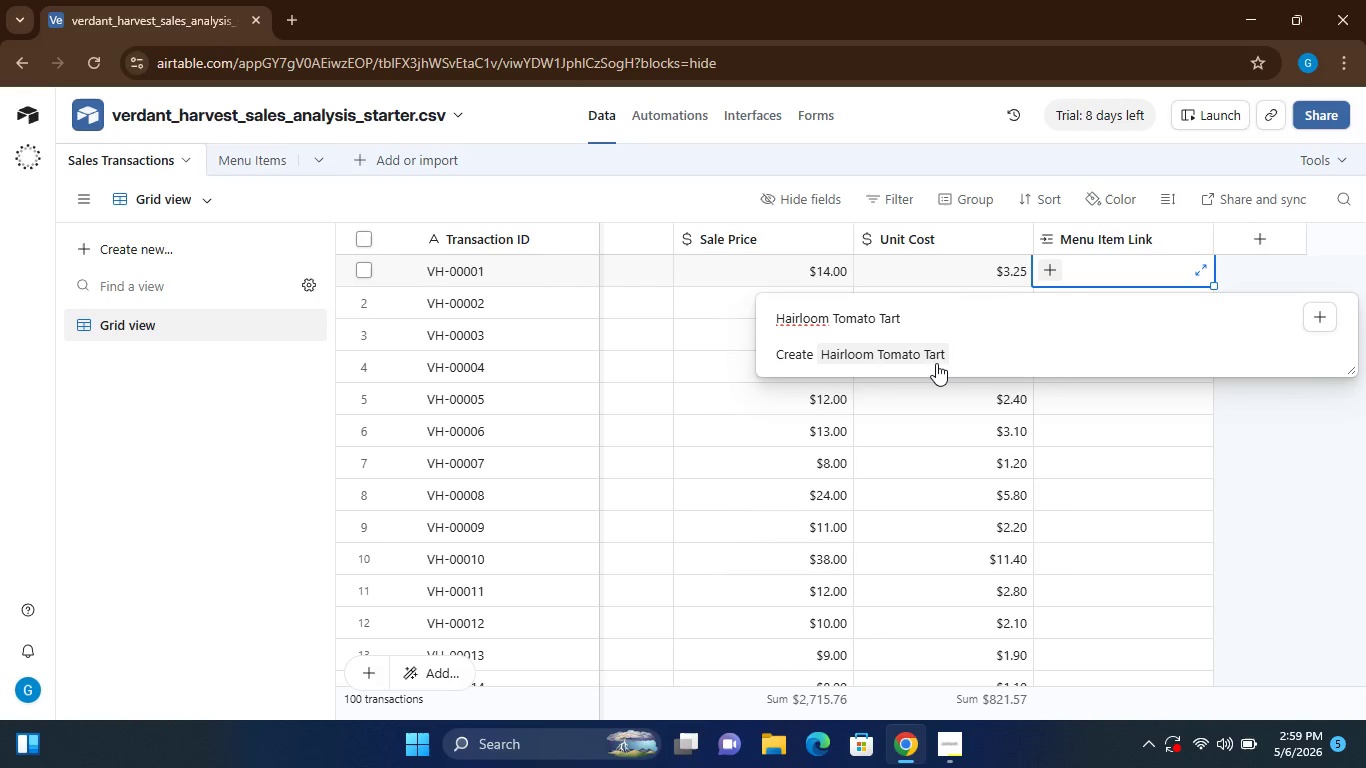 
key(ArrowLeft)
 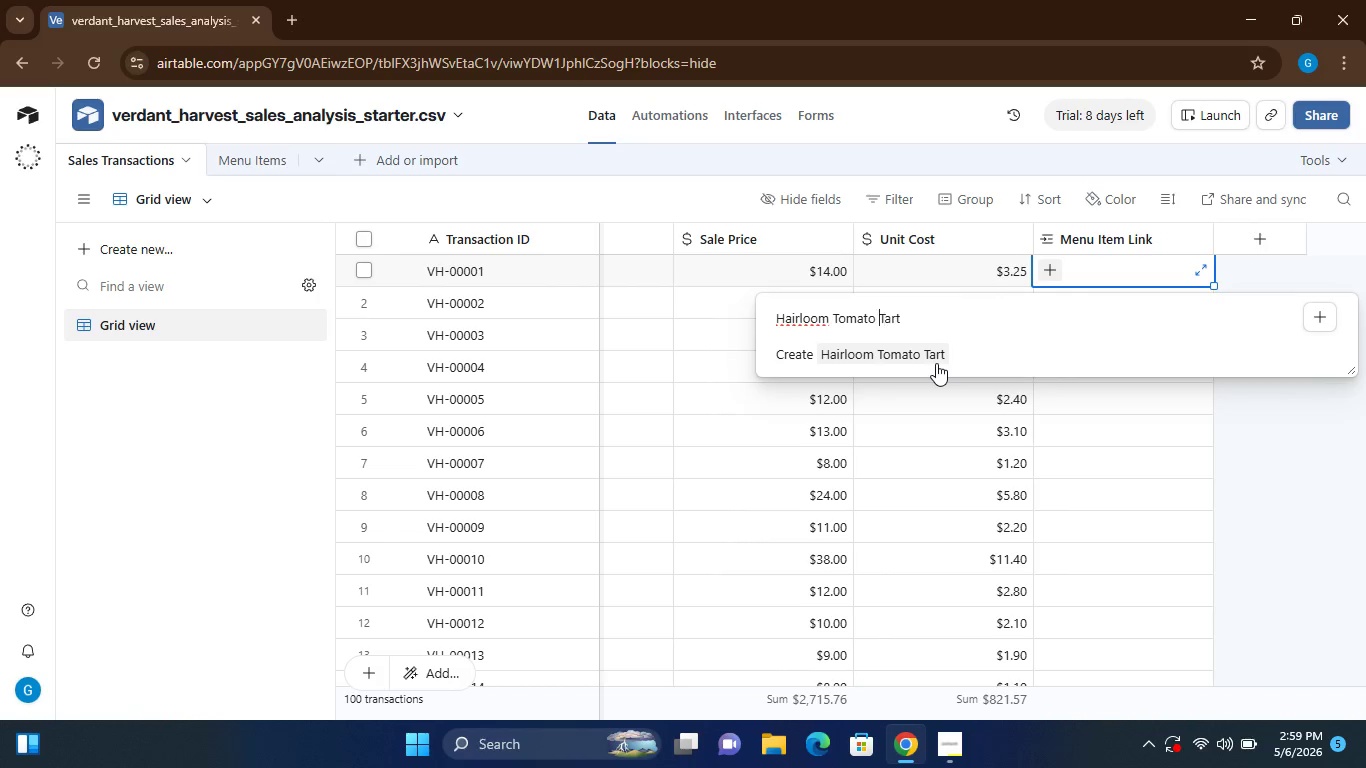 
key(ArrowLeft)
 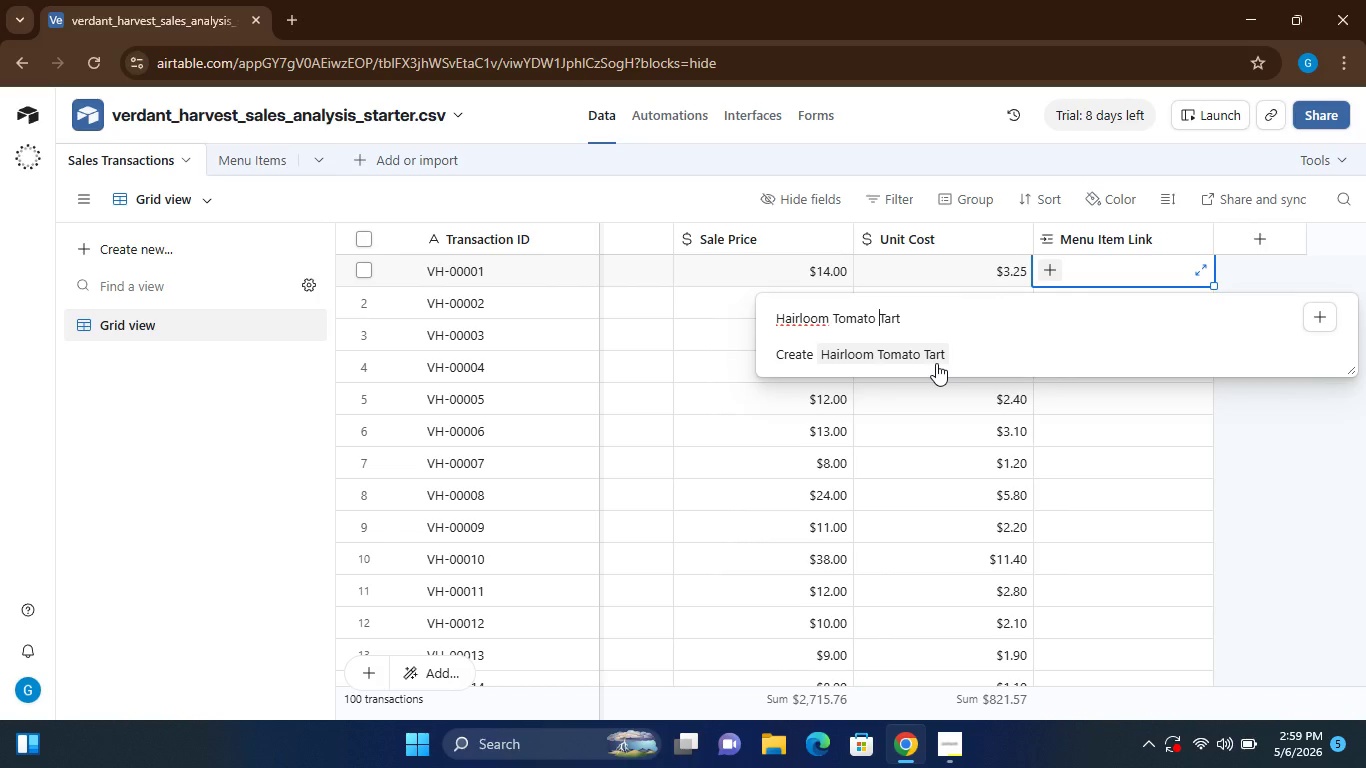 
key(ArrowLeft)
 